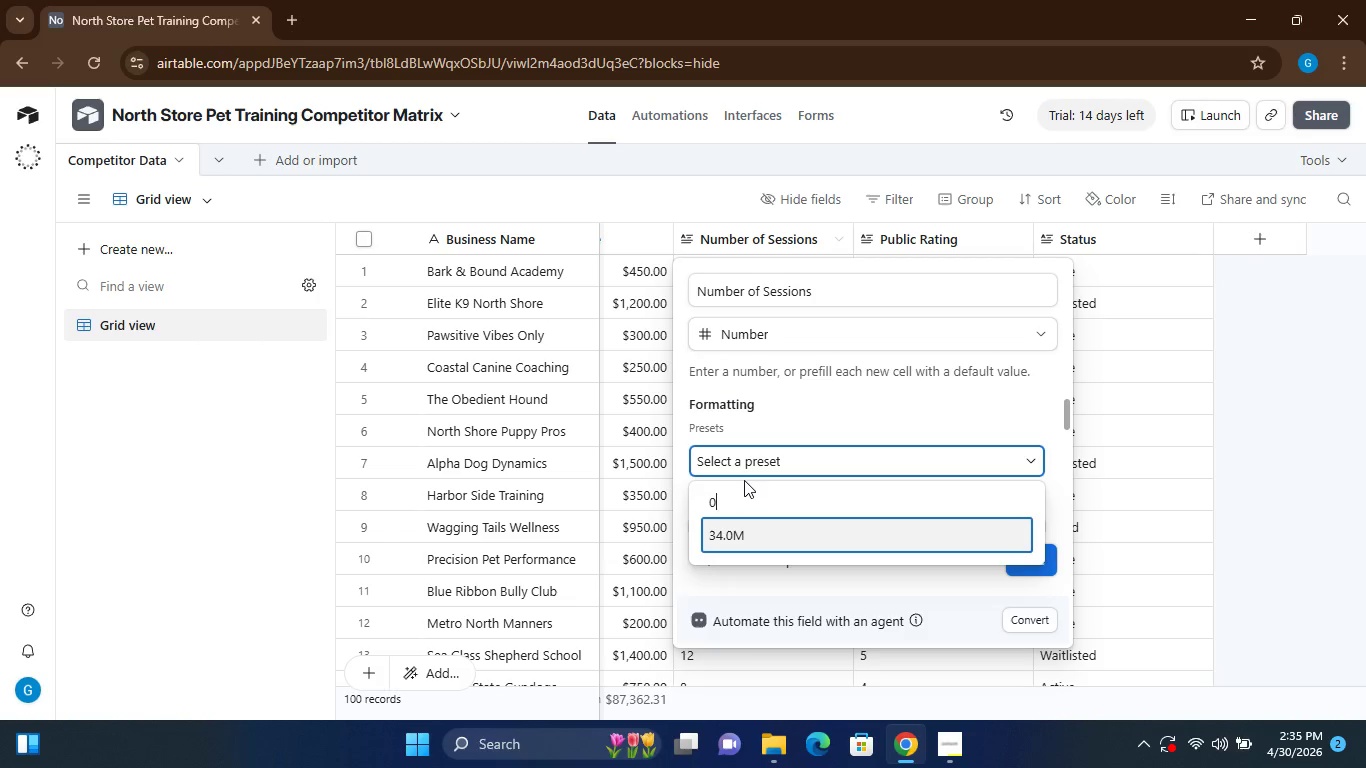 
key(Backspace)
 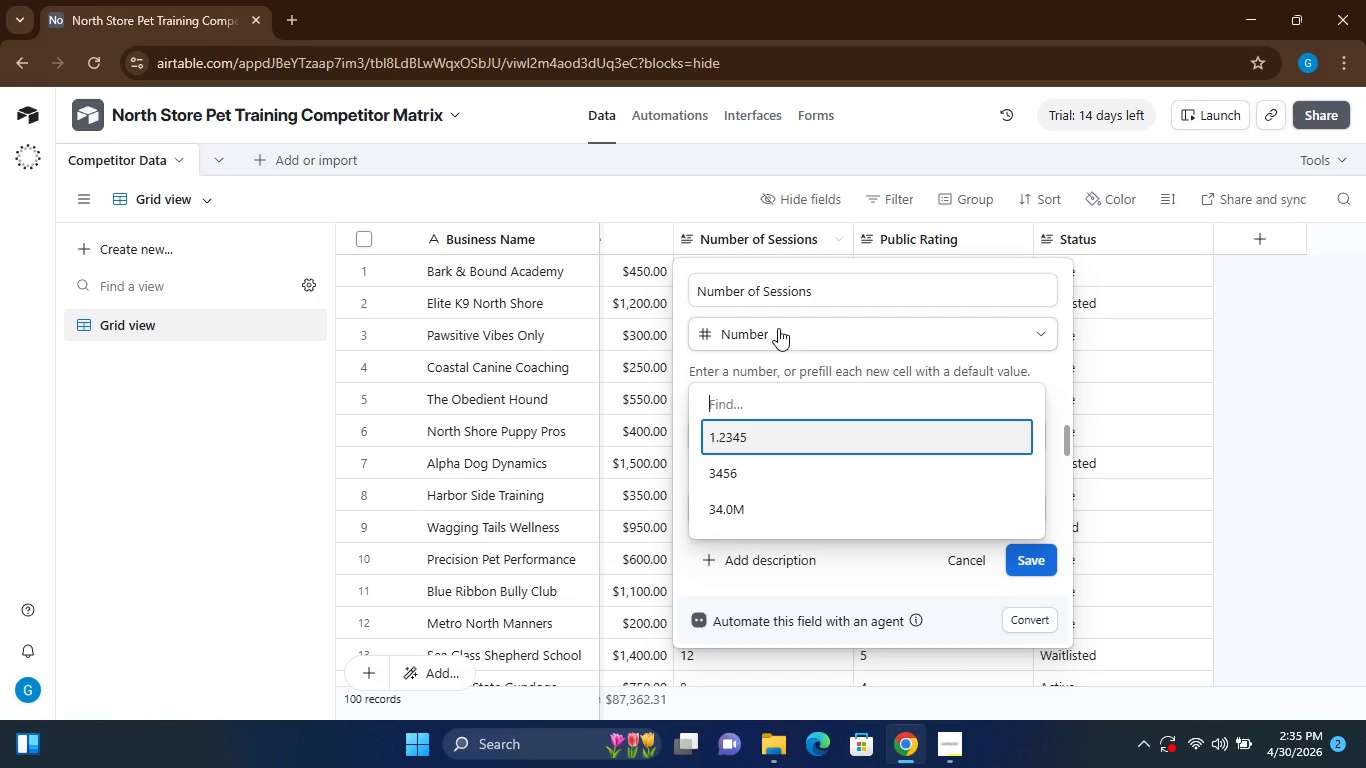 
wait(13.69)
 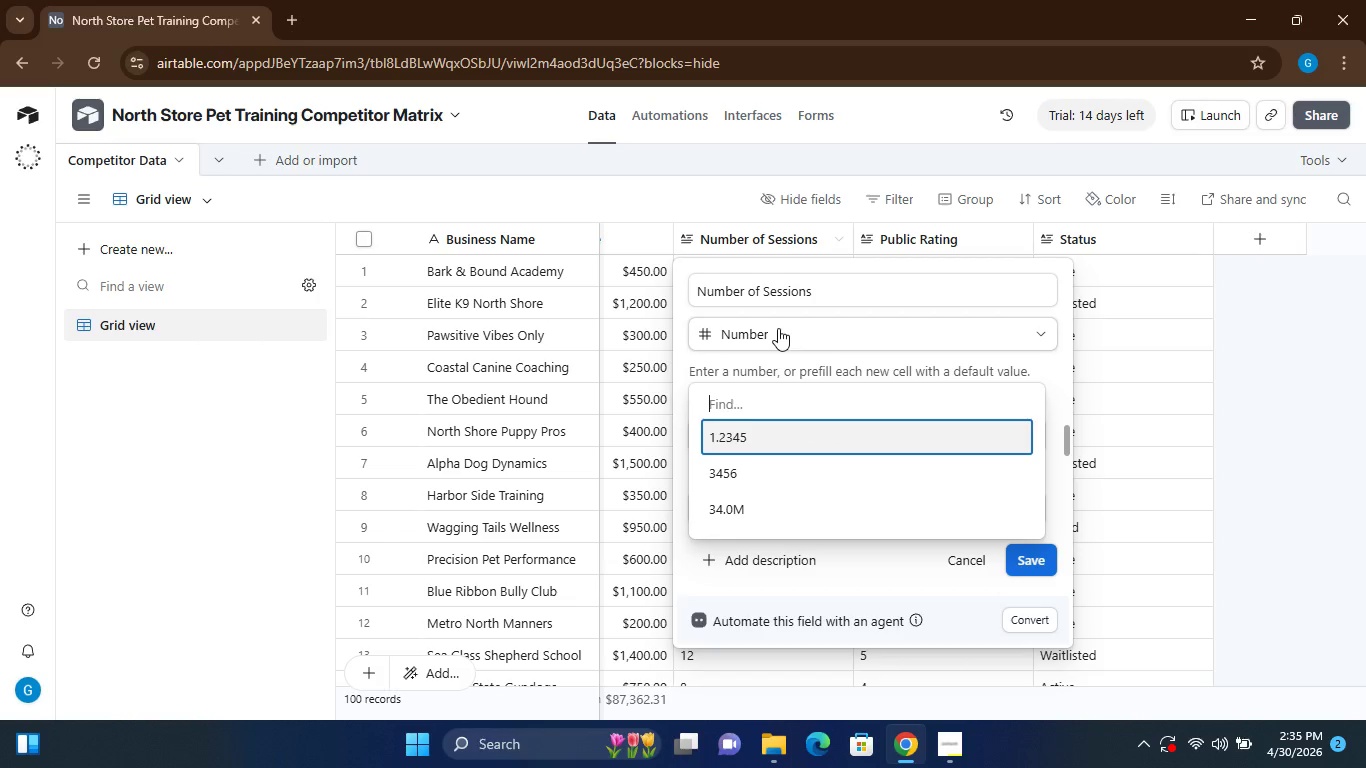 
left_click_drag(start_coordinate=[1070, 438], to_coordinate=[1070, 472])
 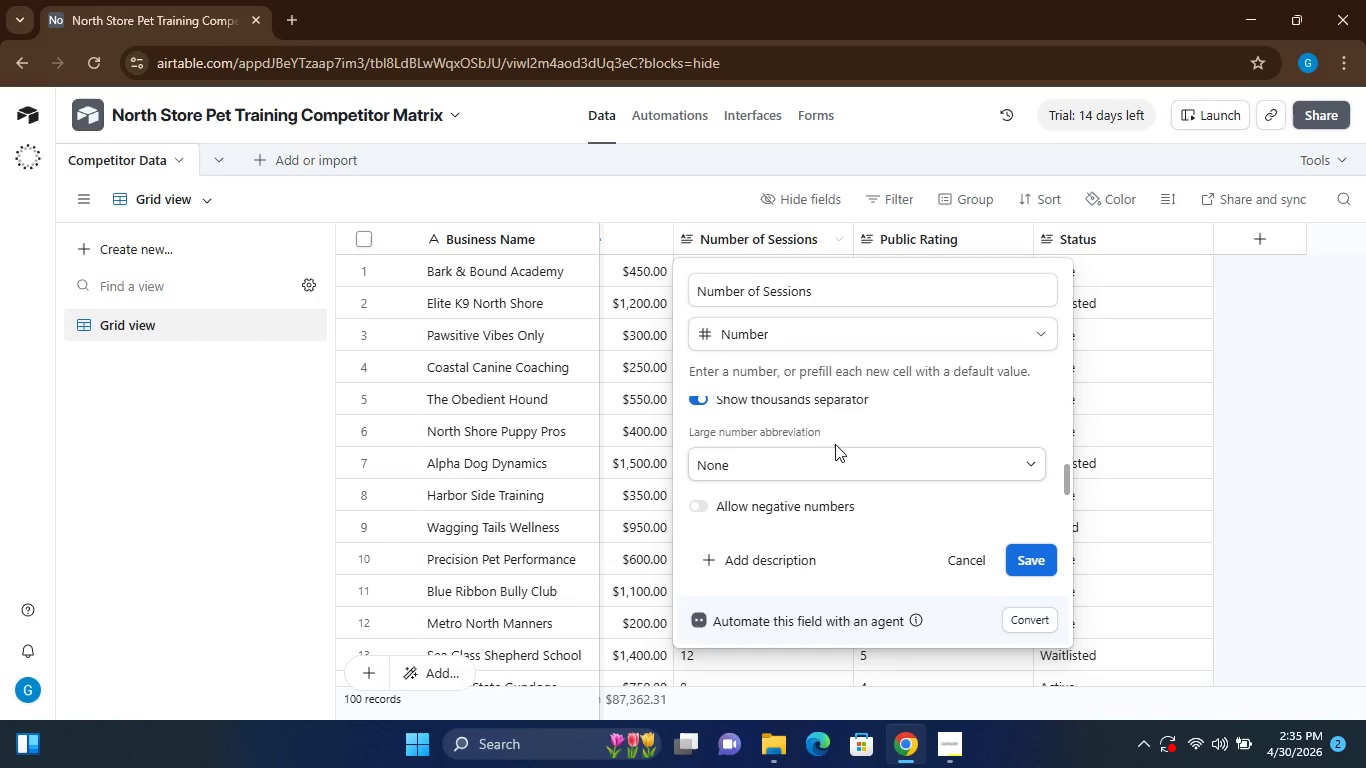 
mouse_move([821, 443])
 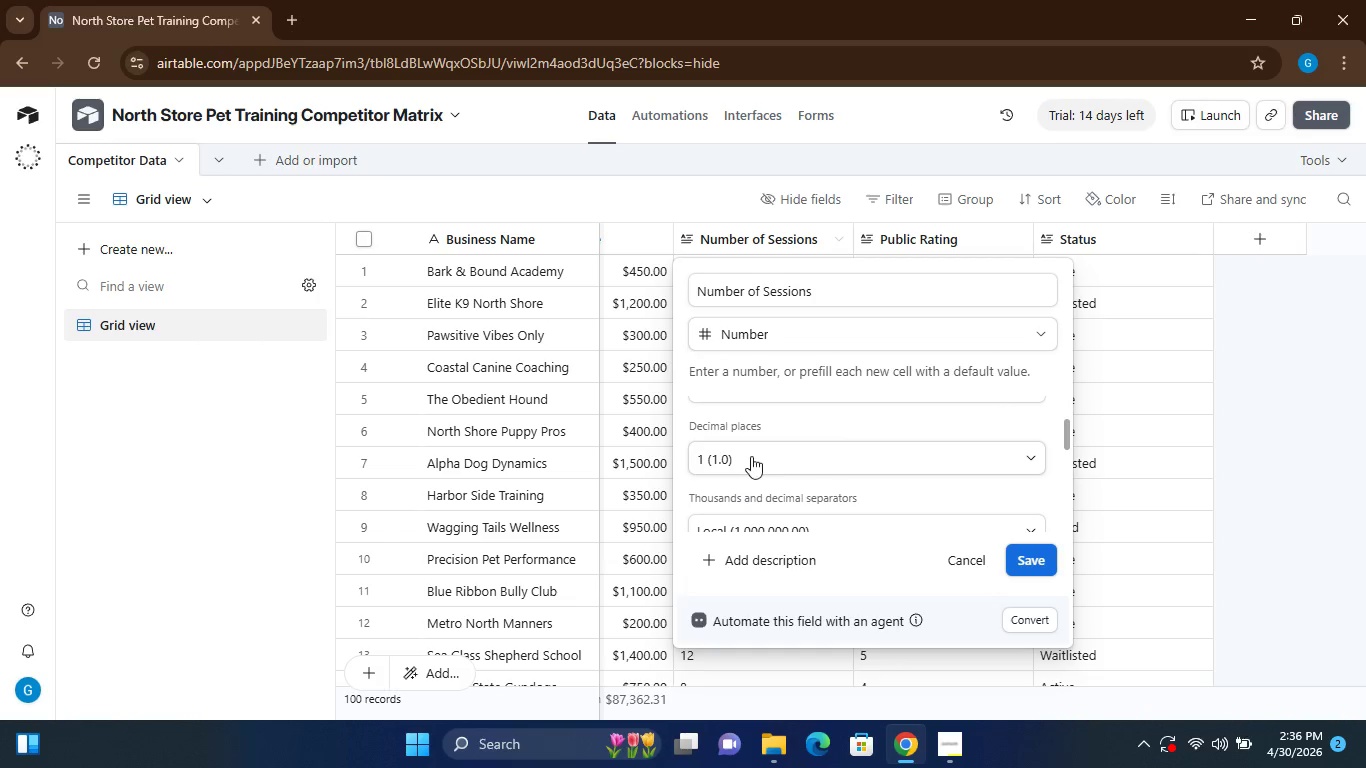 
left_click([747, 456])
 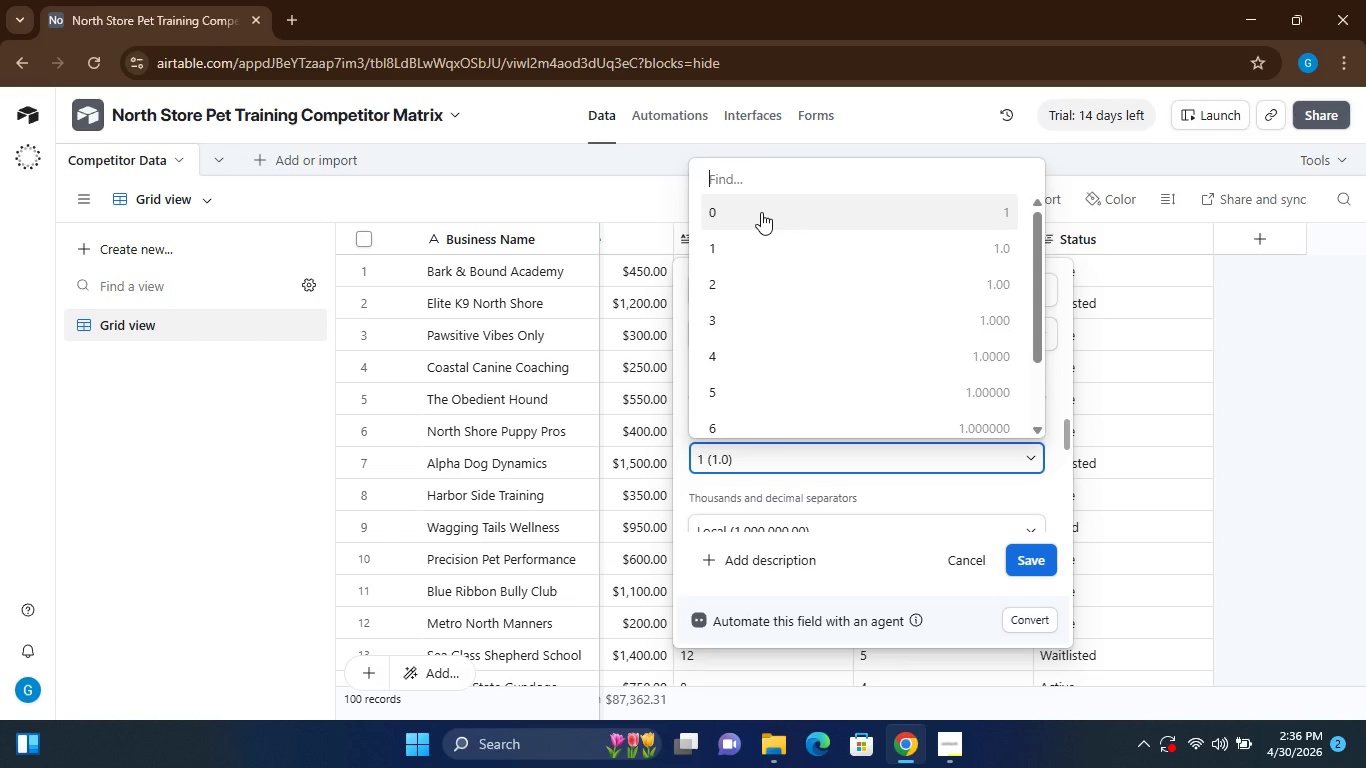 
left_click([761, 212])
 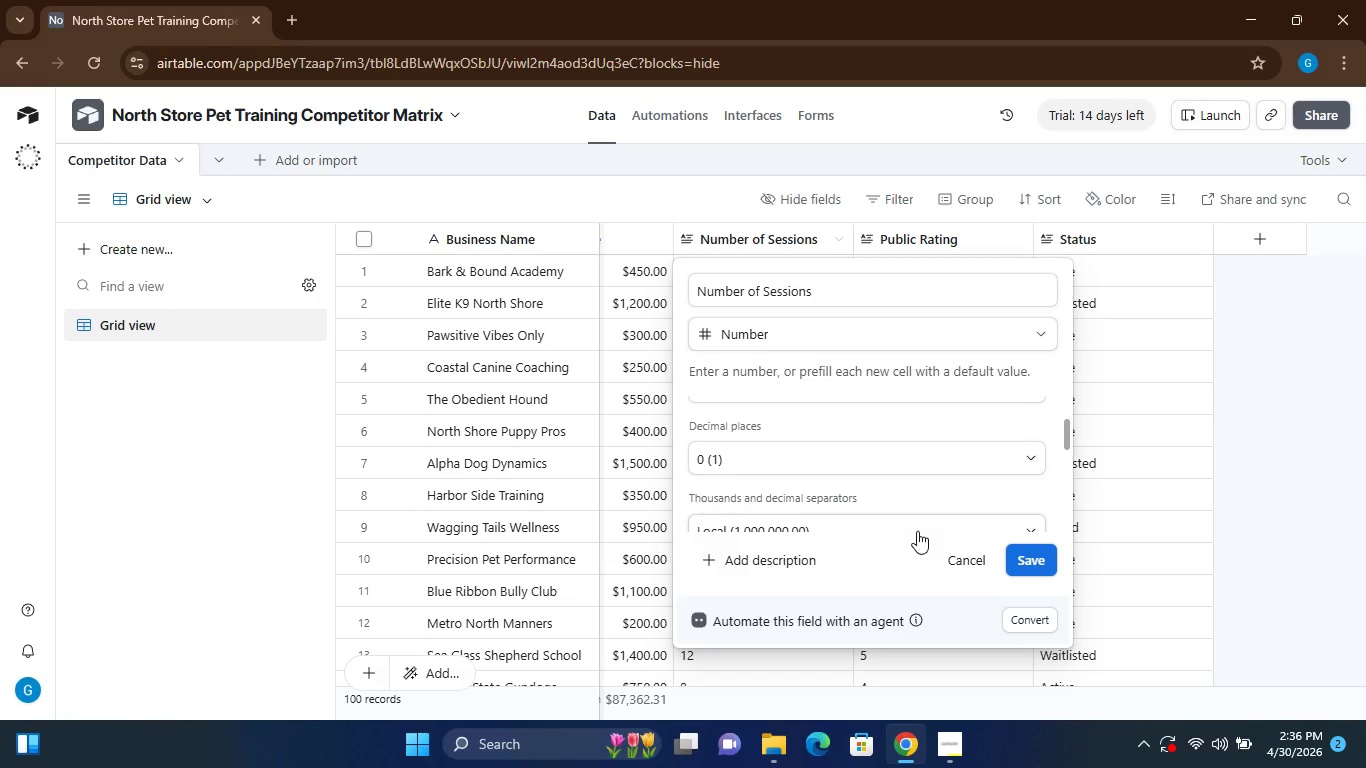 
left_click([1028, 561])
 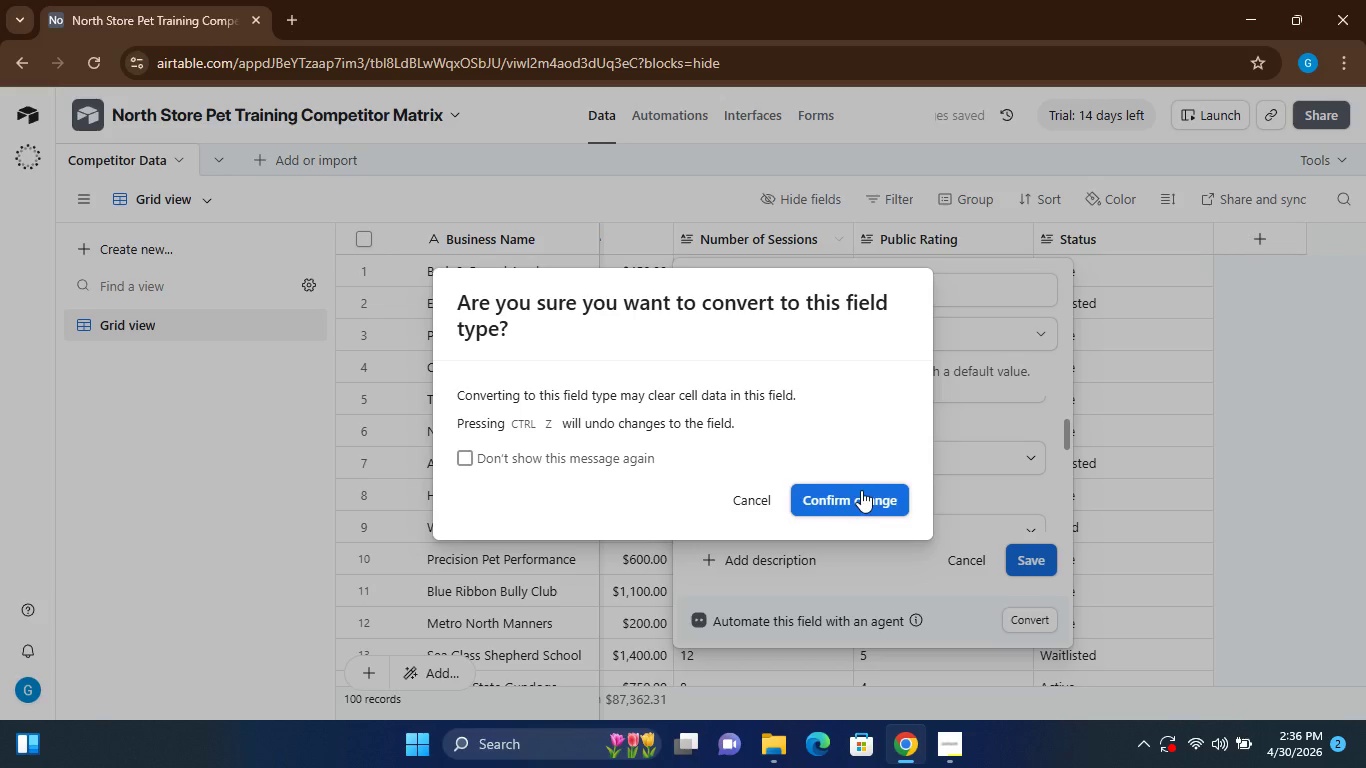 
left_click([861, 490])
 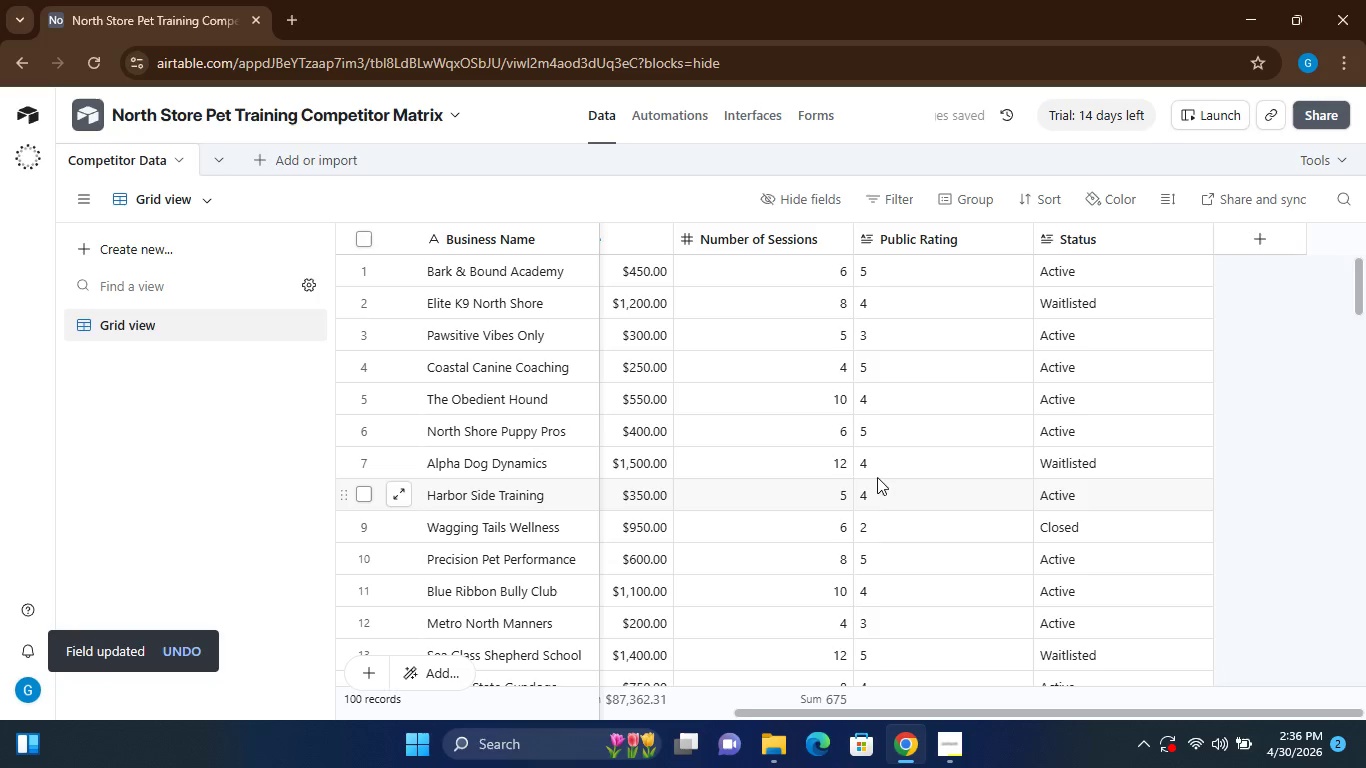 
wait(5.95)
 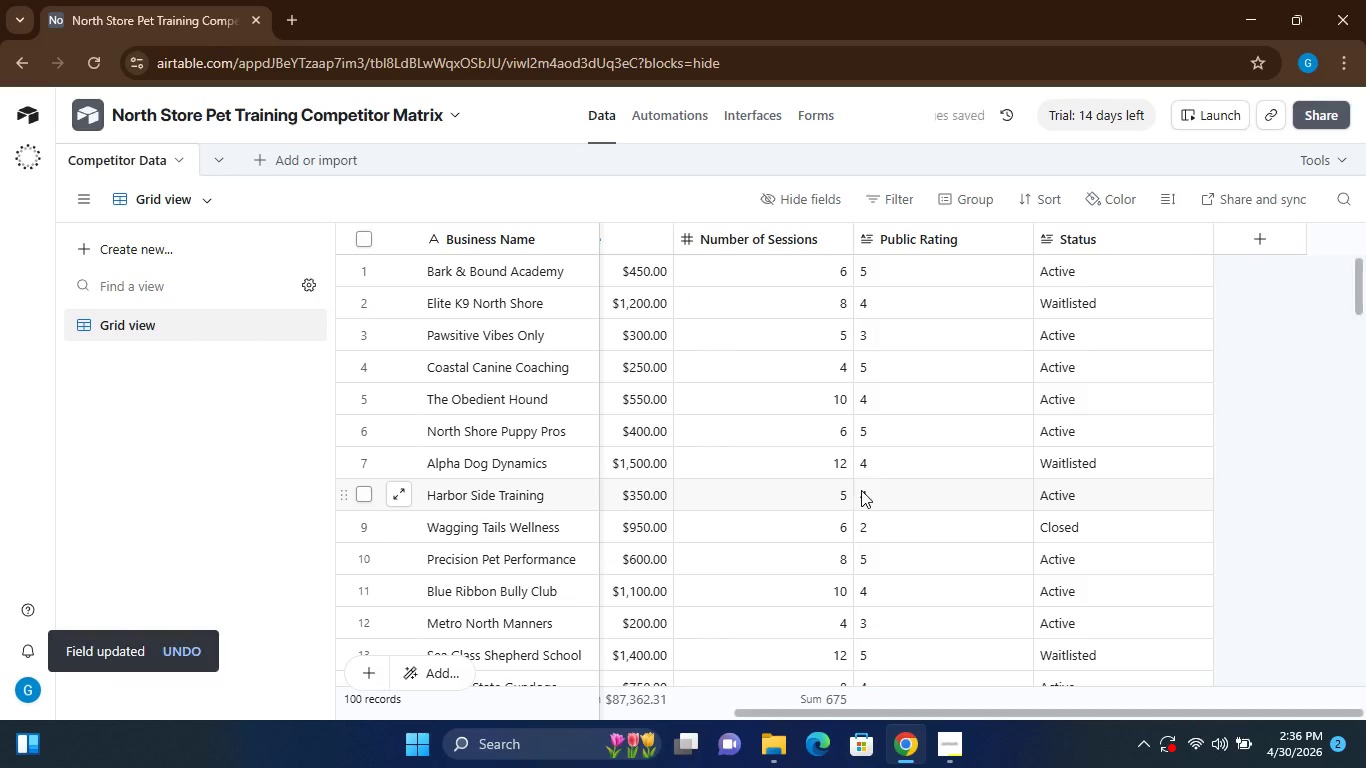 
left_click([1018, 238])
 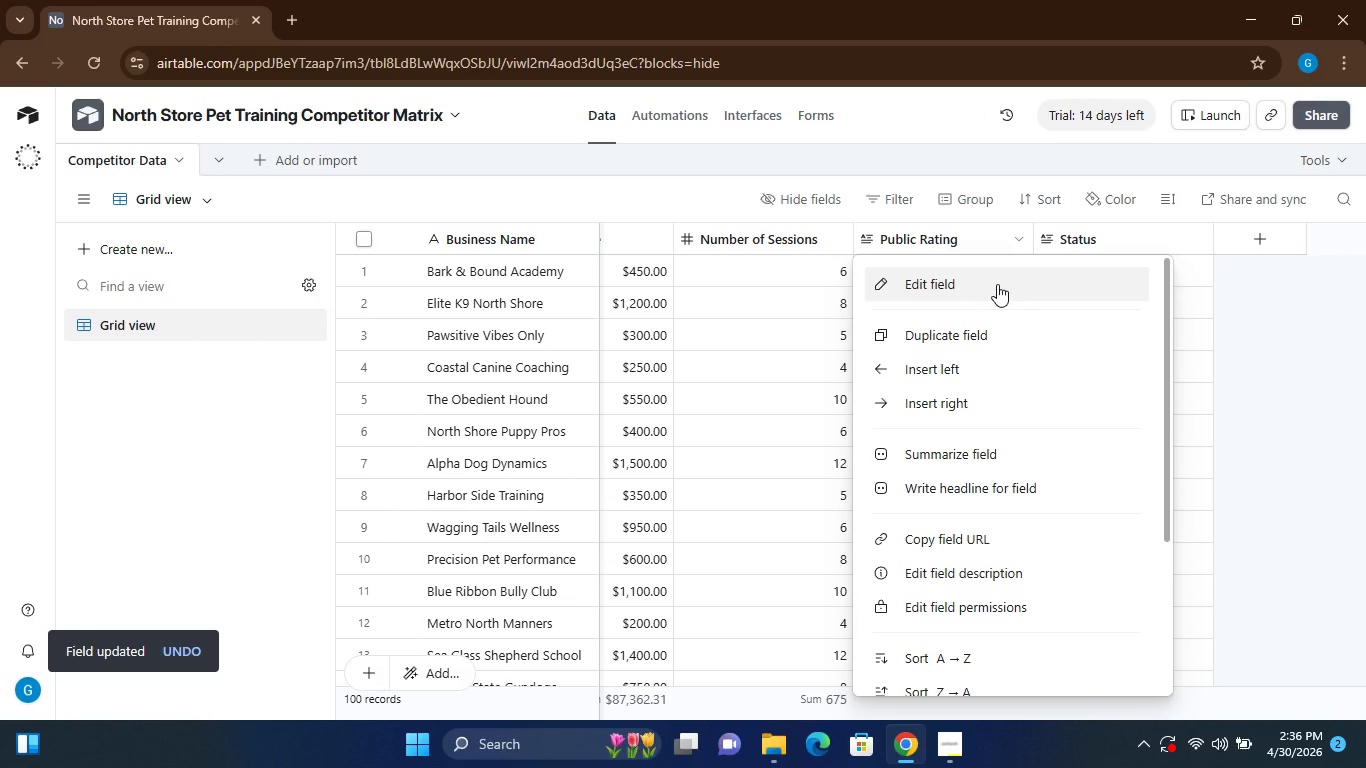 
left_click([997, 284])
 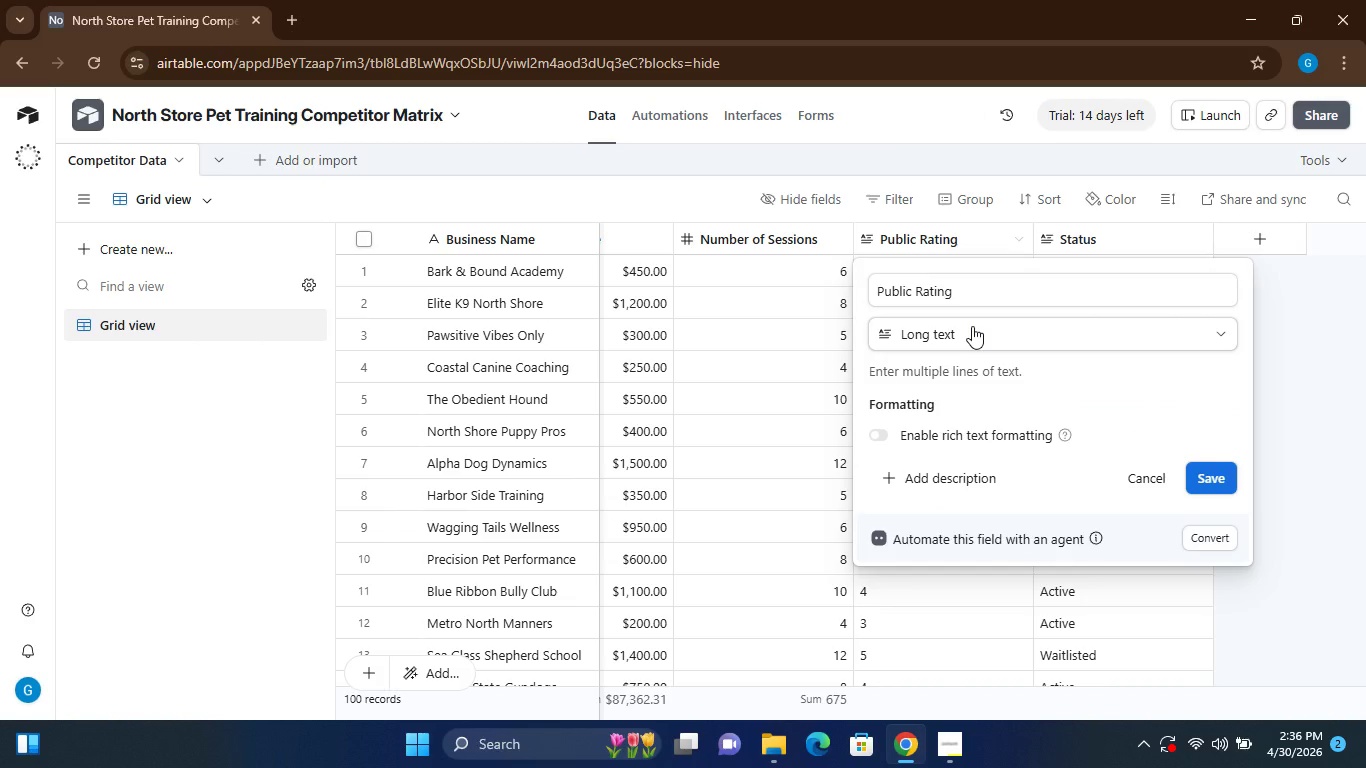 
left_click([972, 326])
 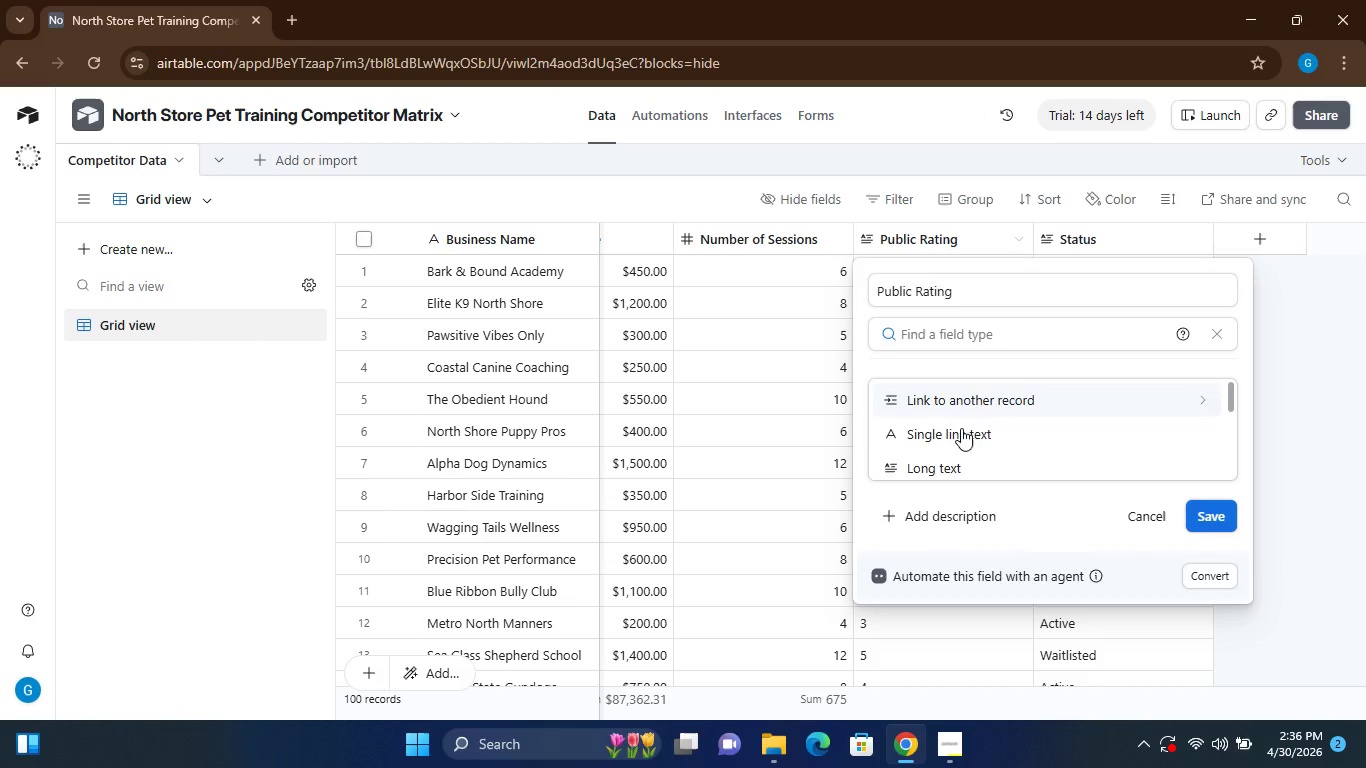 
mouse_move([956, 415])
 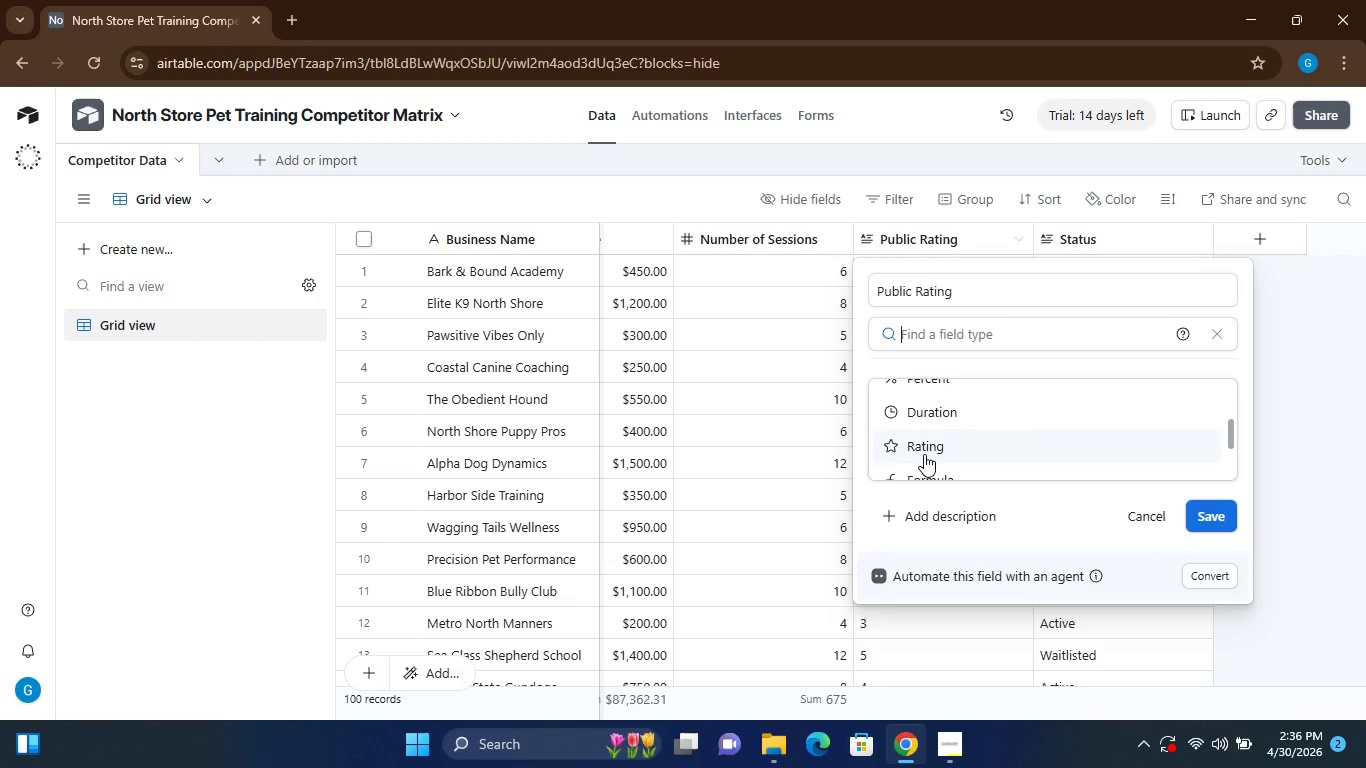 
wait(5.61)
 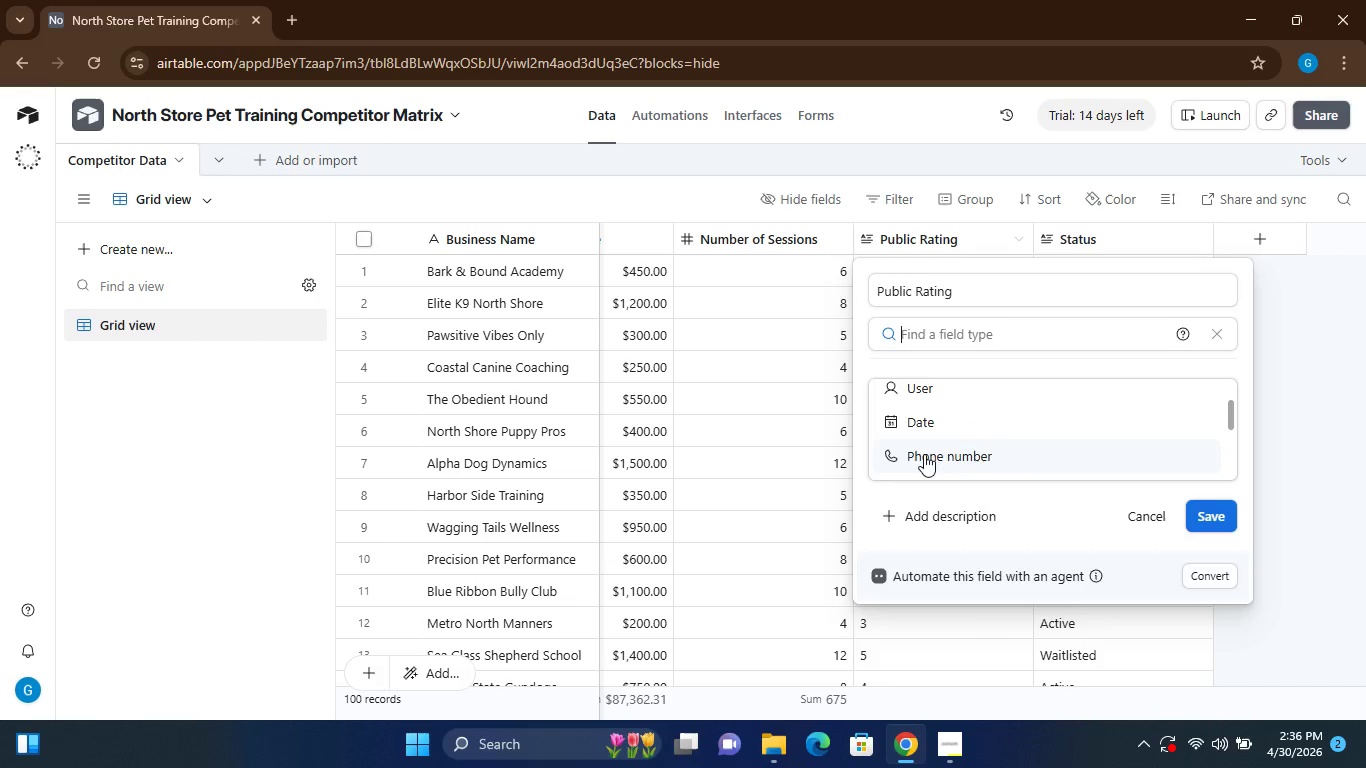 
left_click([934, 421])
 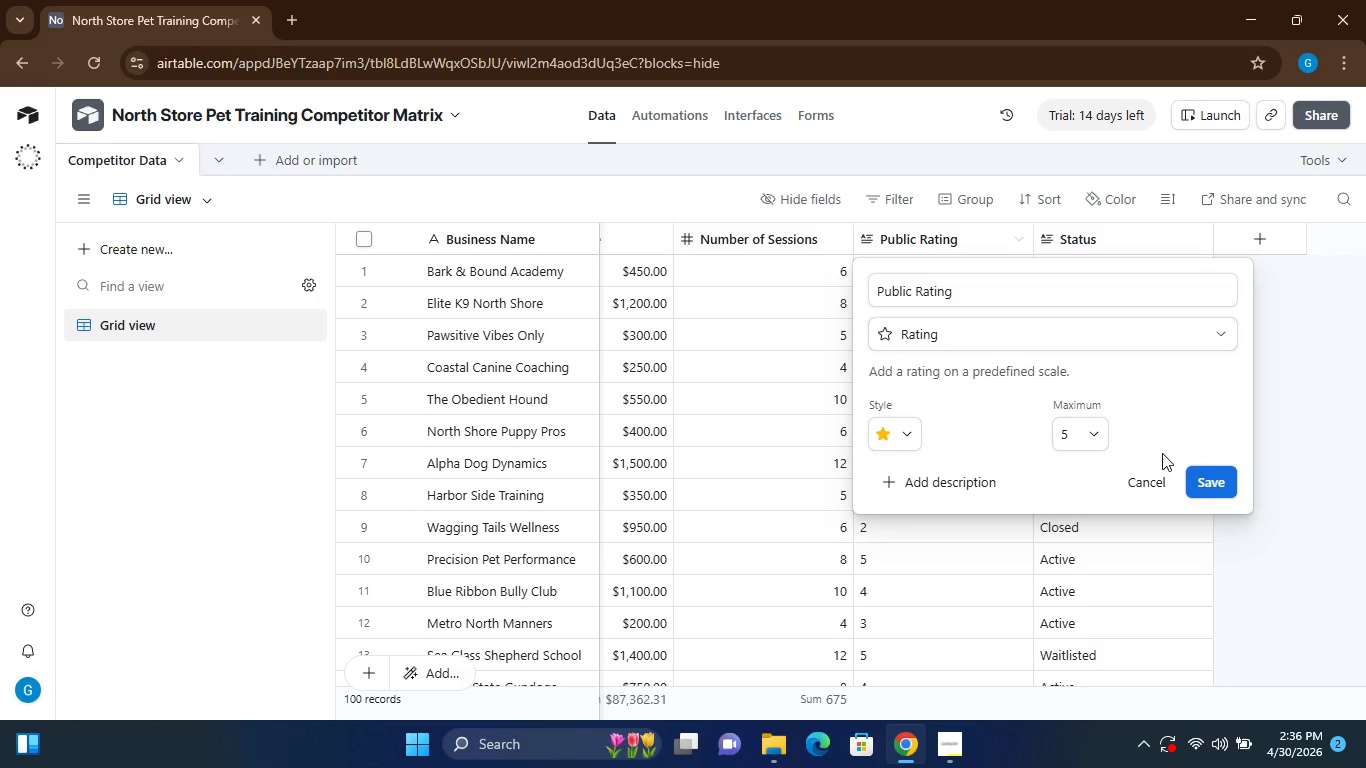 
left_click([1208, 479])
 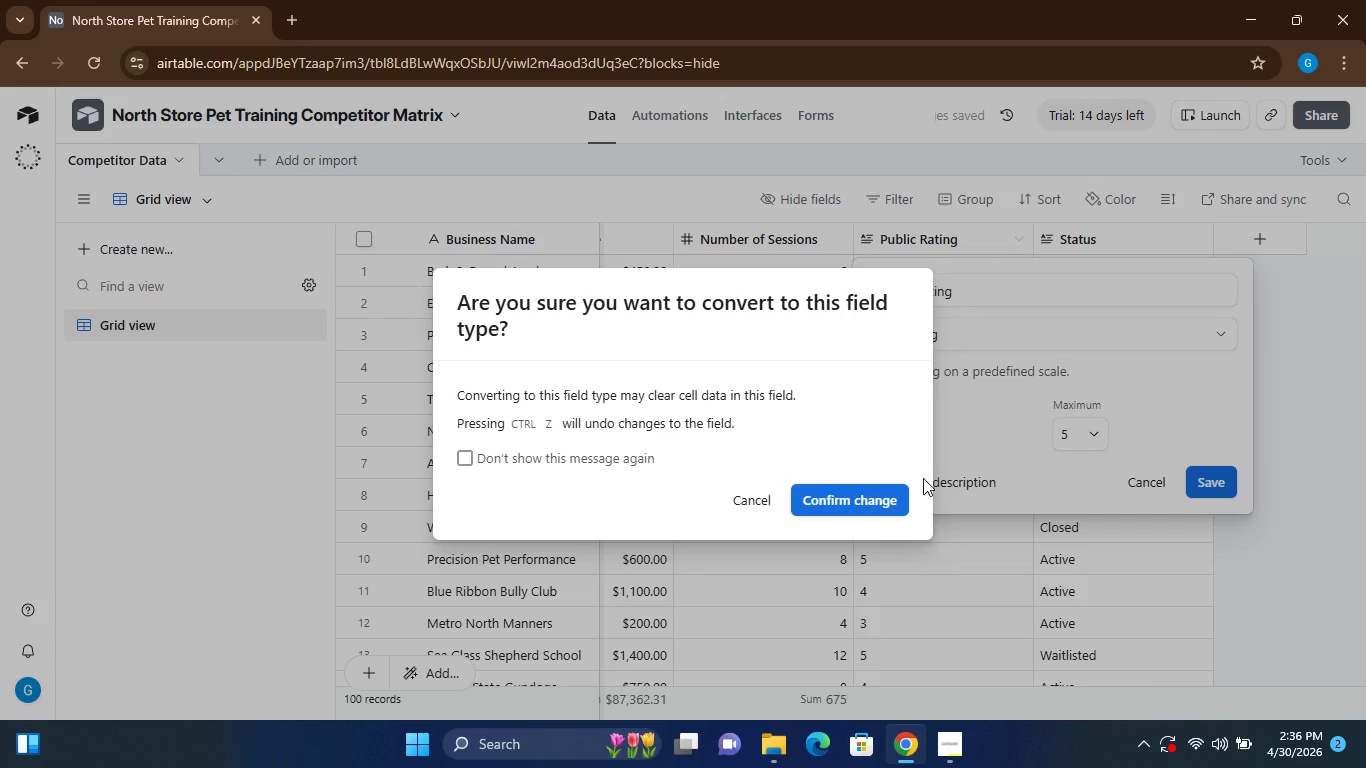 
left_click([875, 499])
 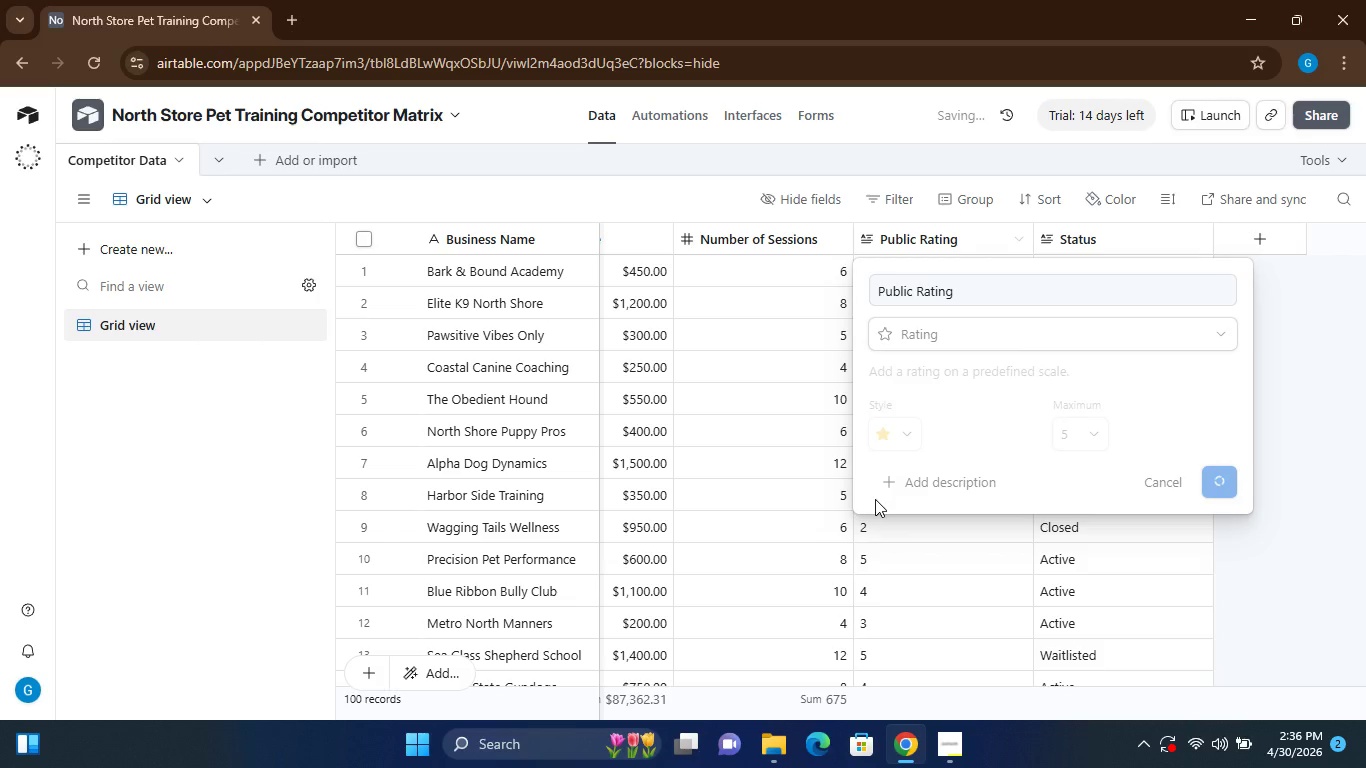 
mouse_move([905, 530])
 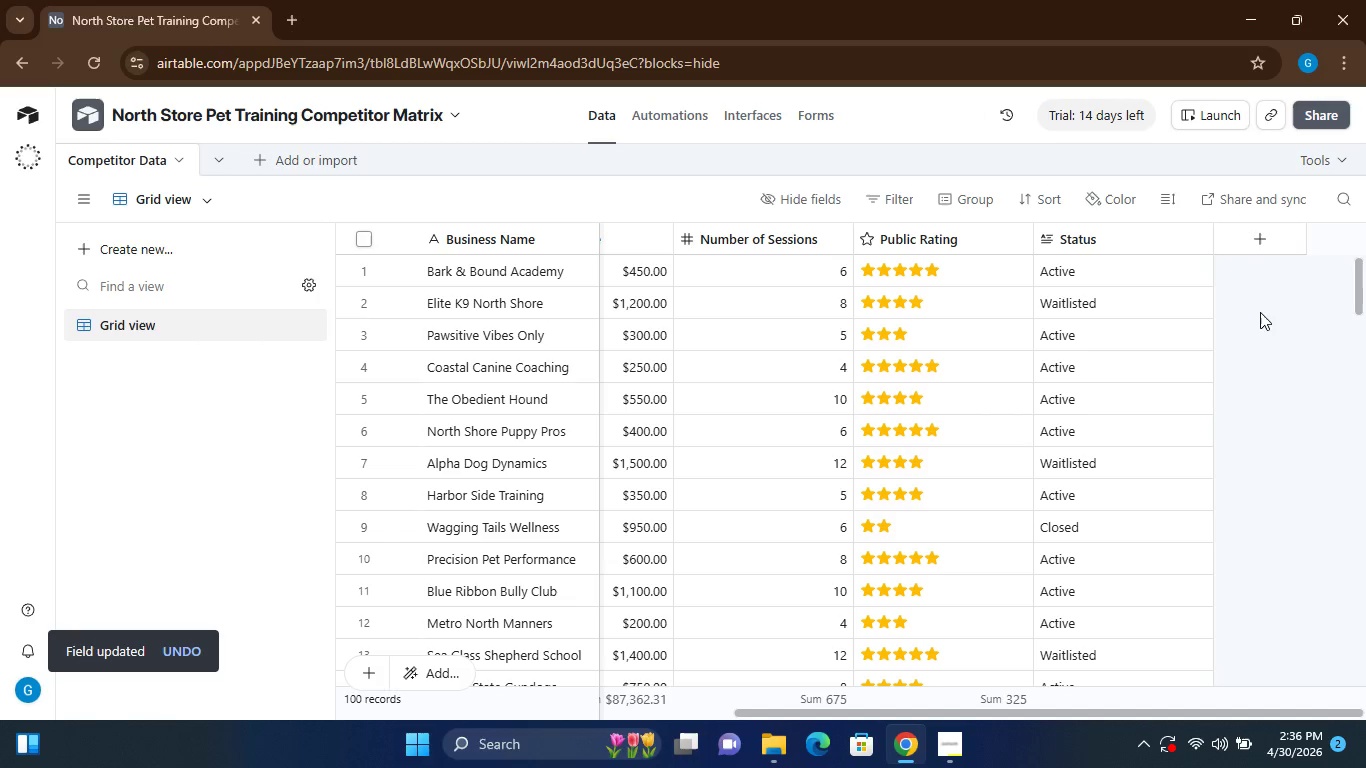 
wait(8.04)
 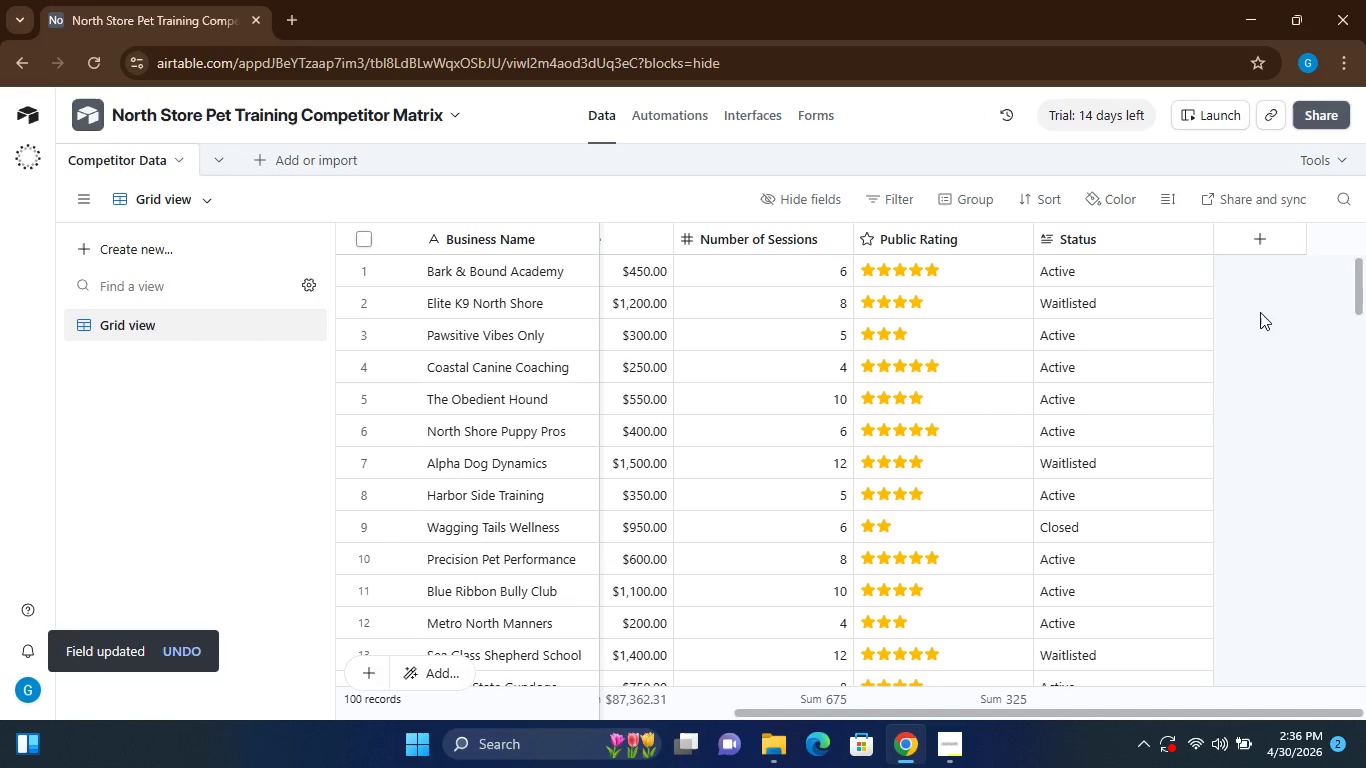 
left_click([1259, 238])
 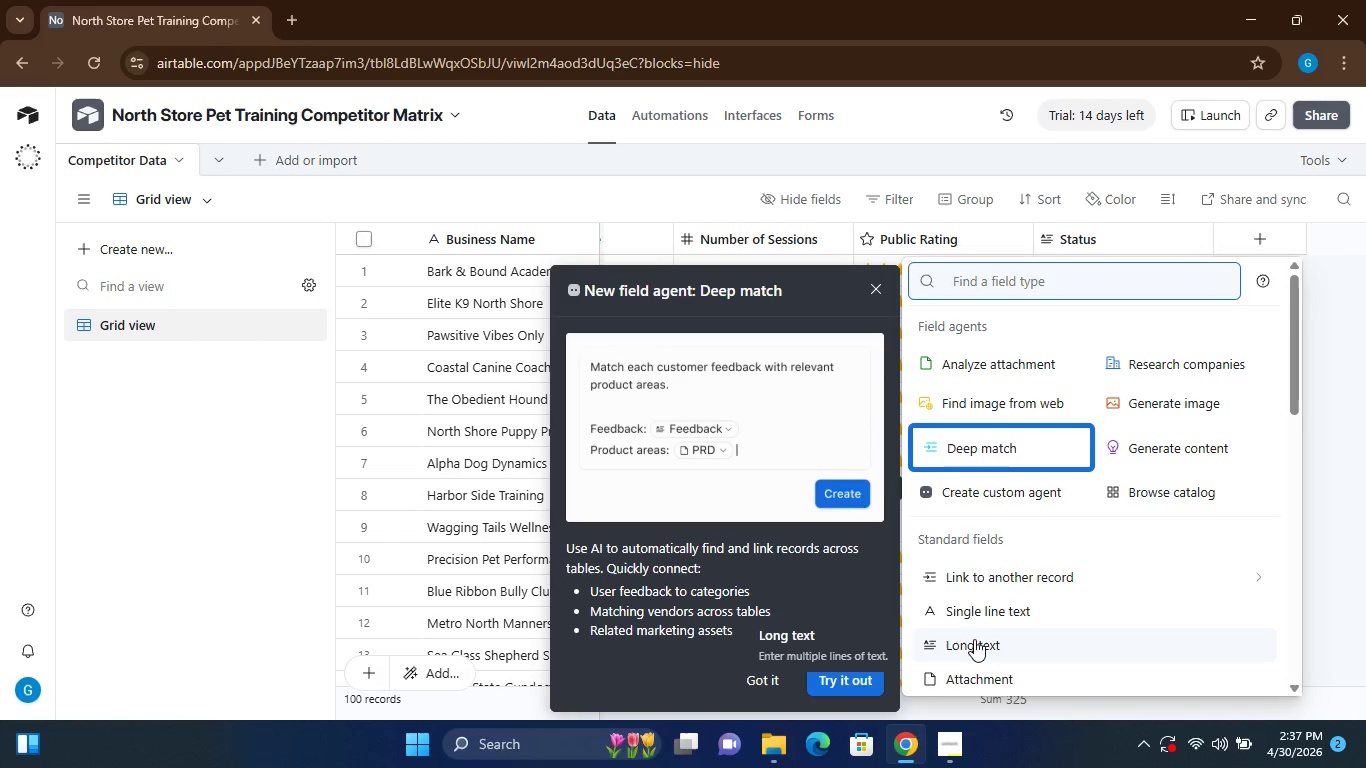 
wait(23.23)
 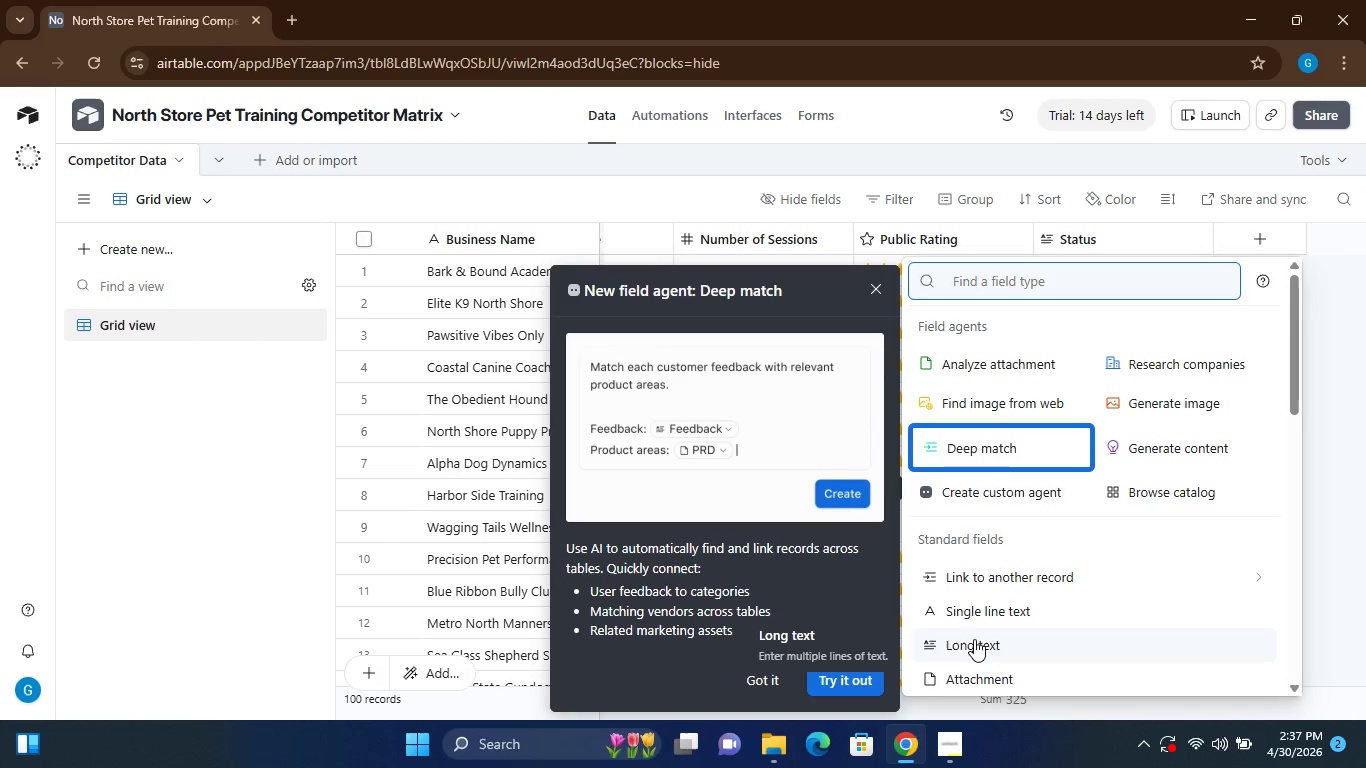 
left_click([978, 279])
 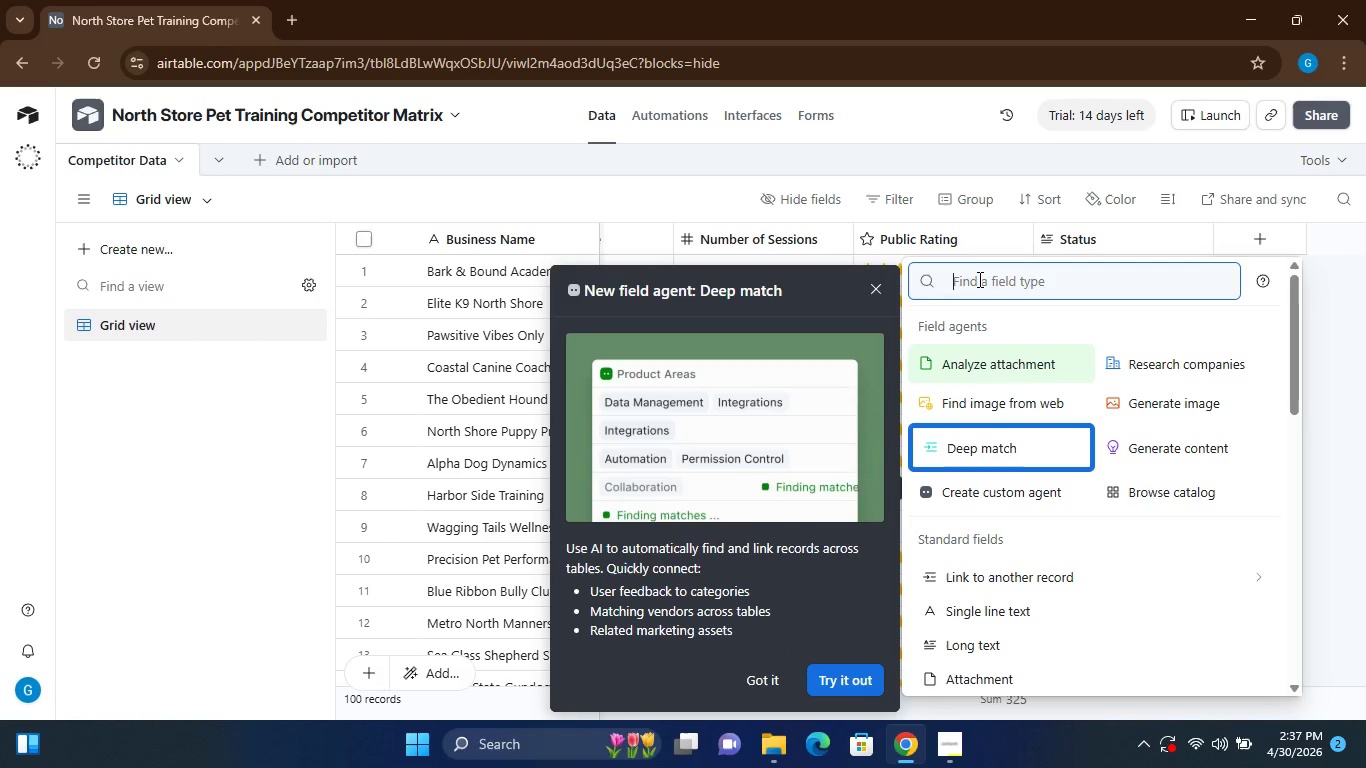 
type(Status)
 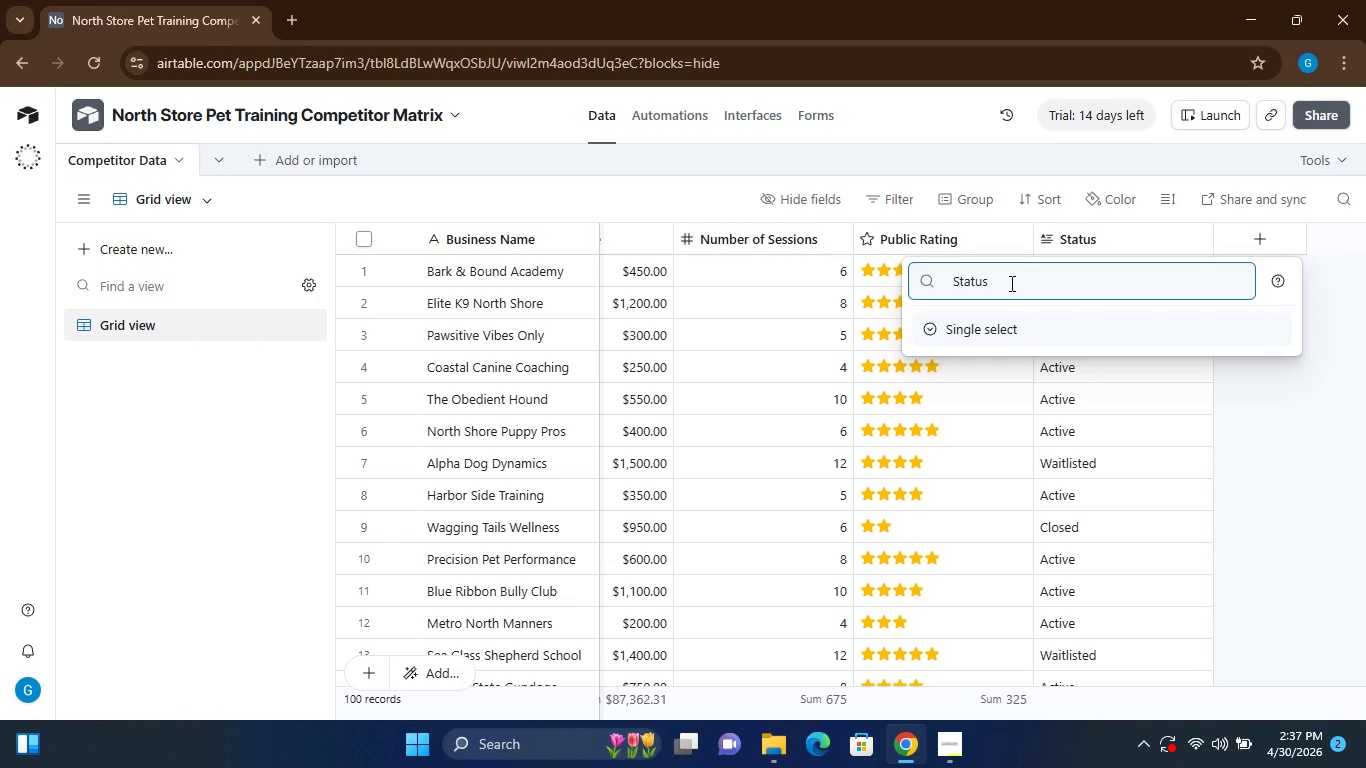 
key(Backspace)
 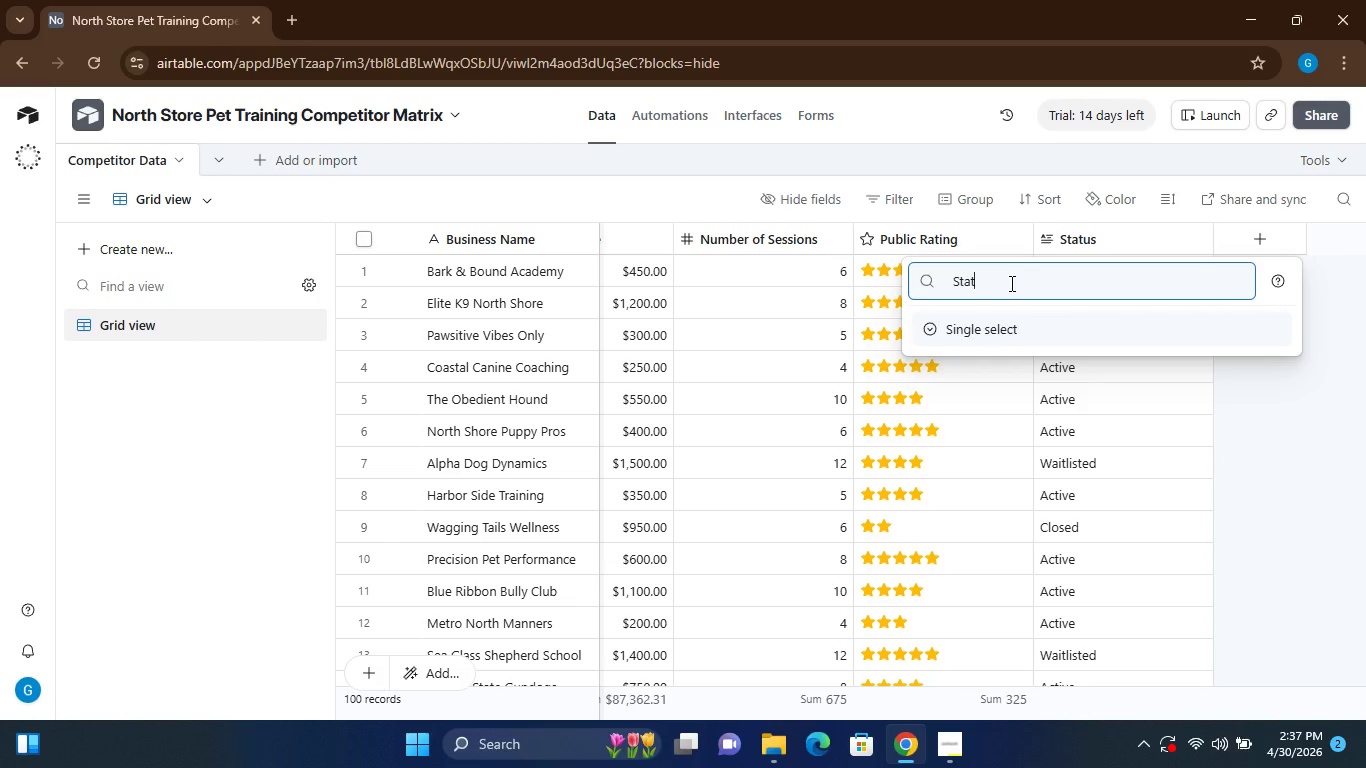 
key(Backspace)
 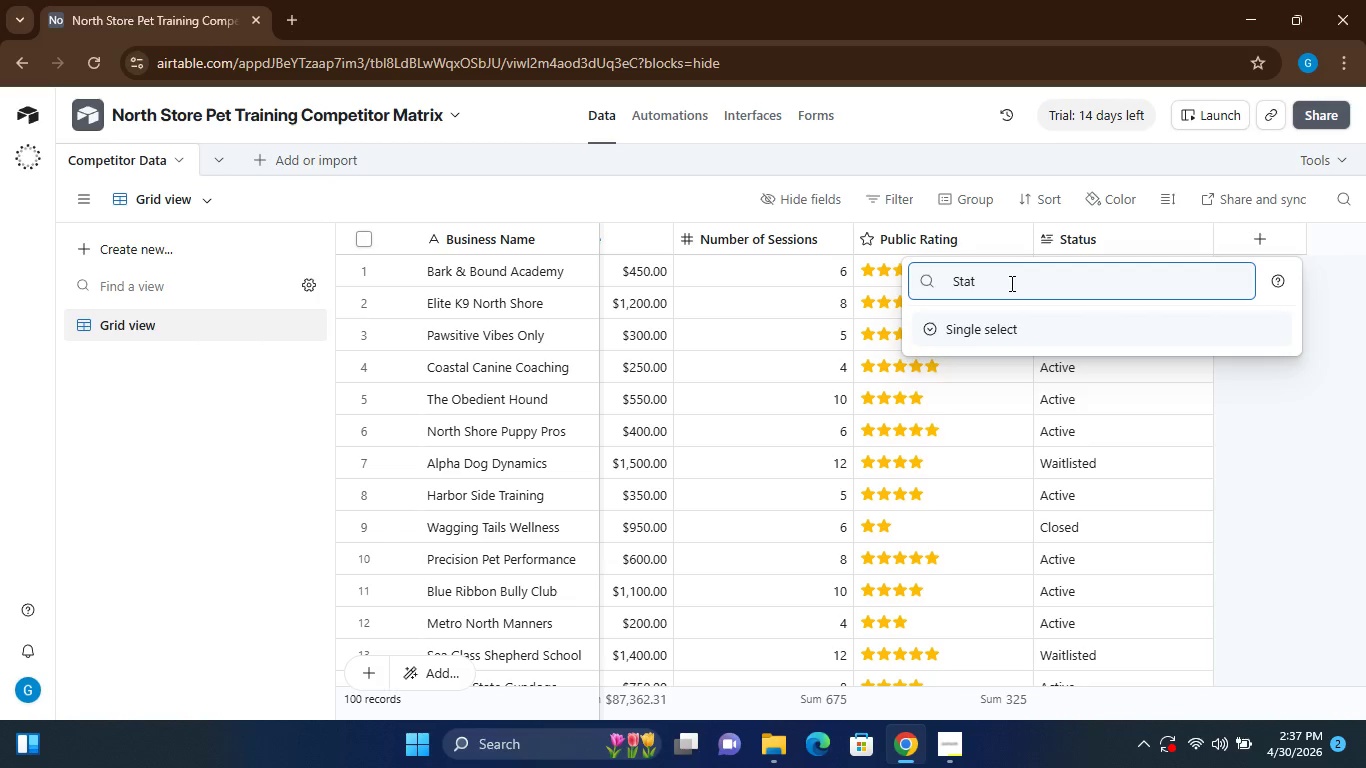 
key(Backspace)
 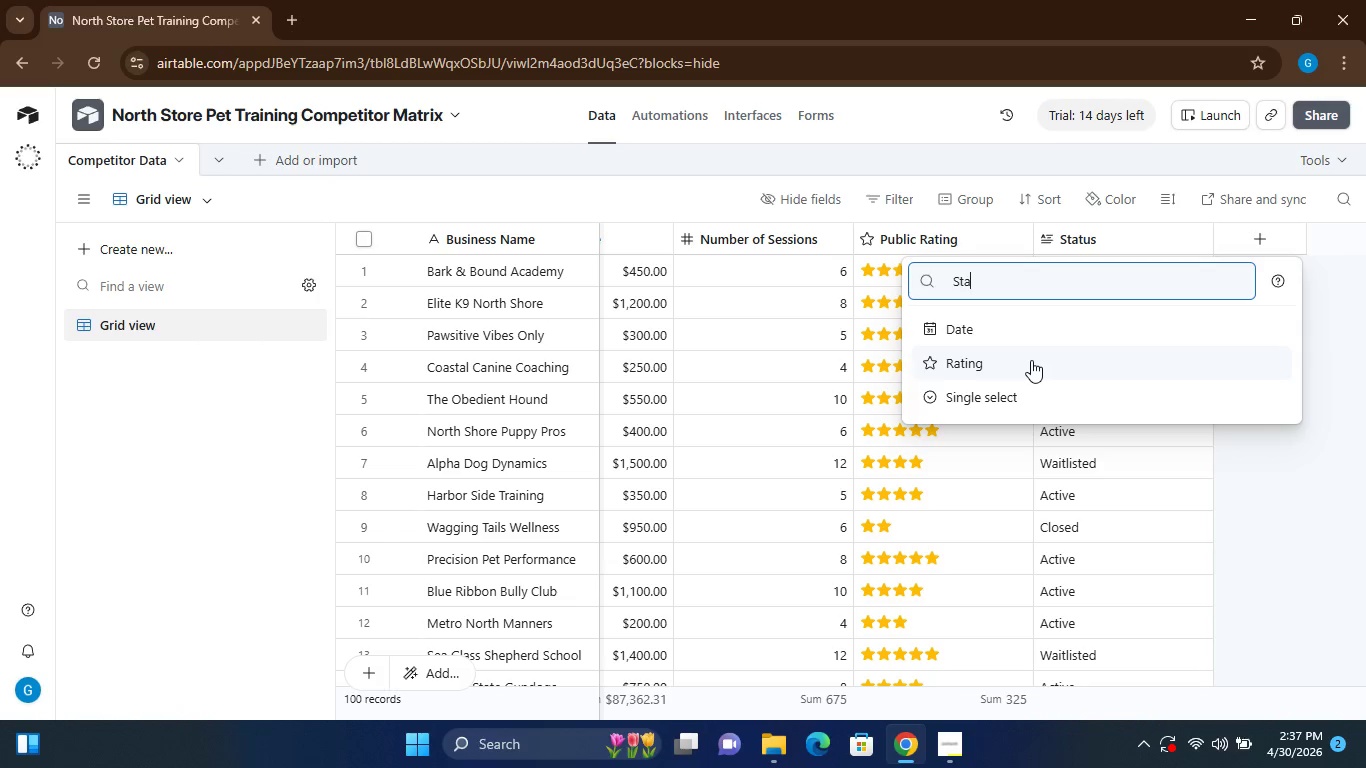 
left_click([1015, 395])
 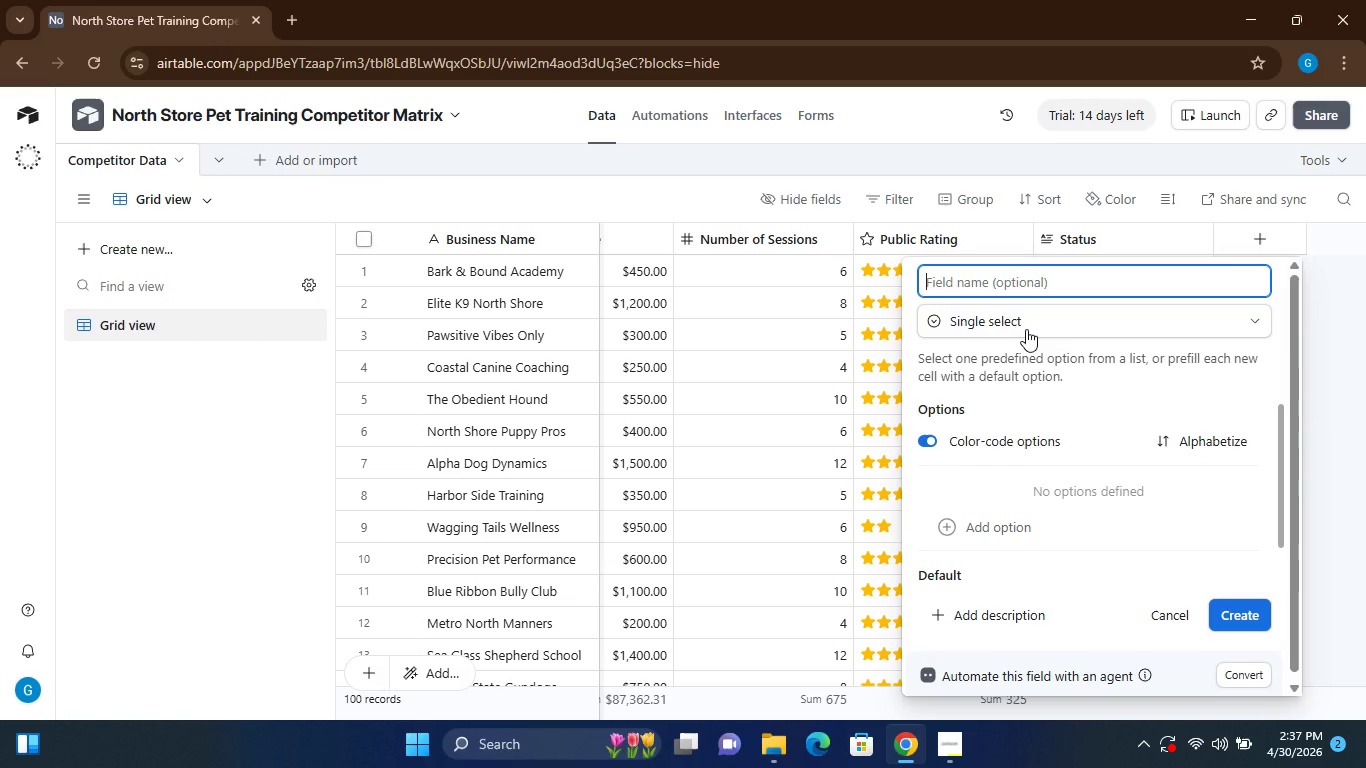 
wait(7.33)
 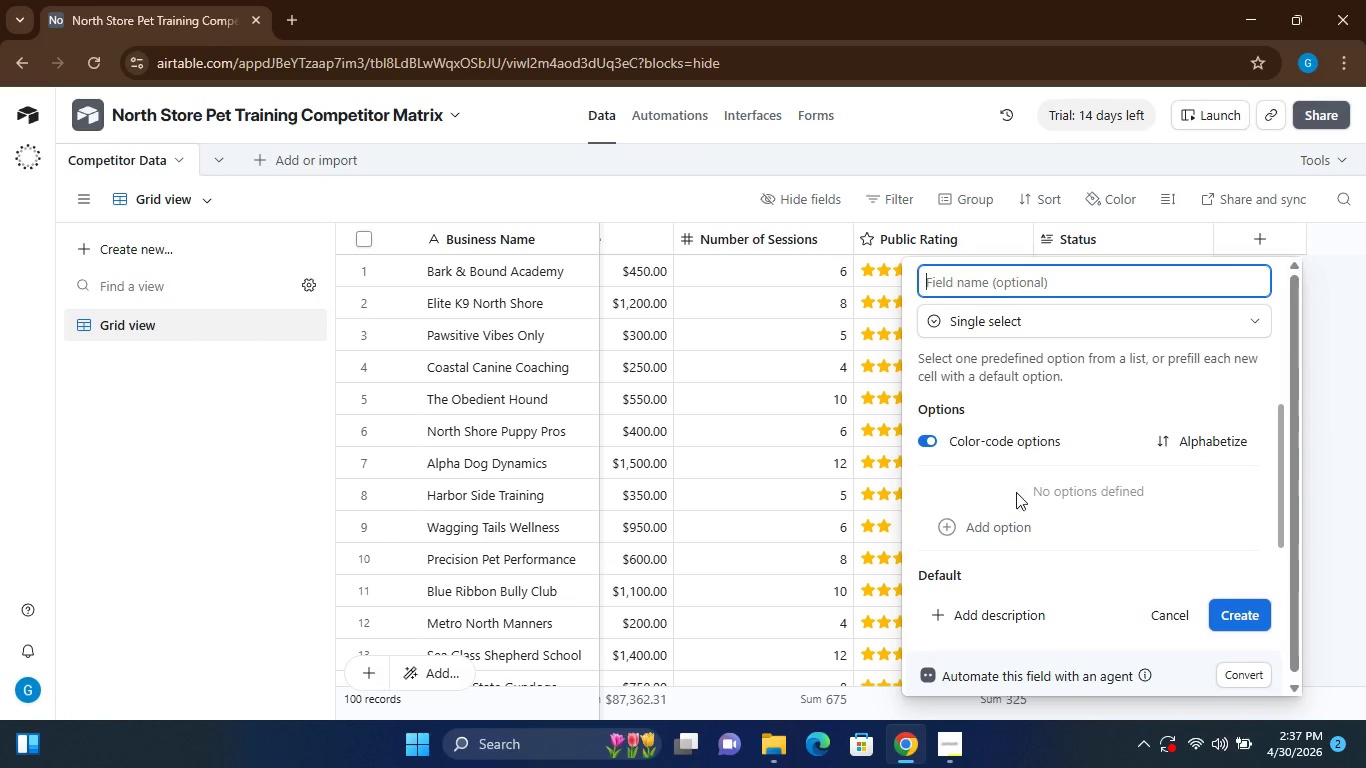 
type(Status)
 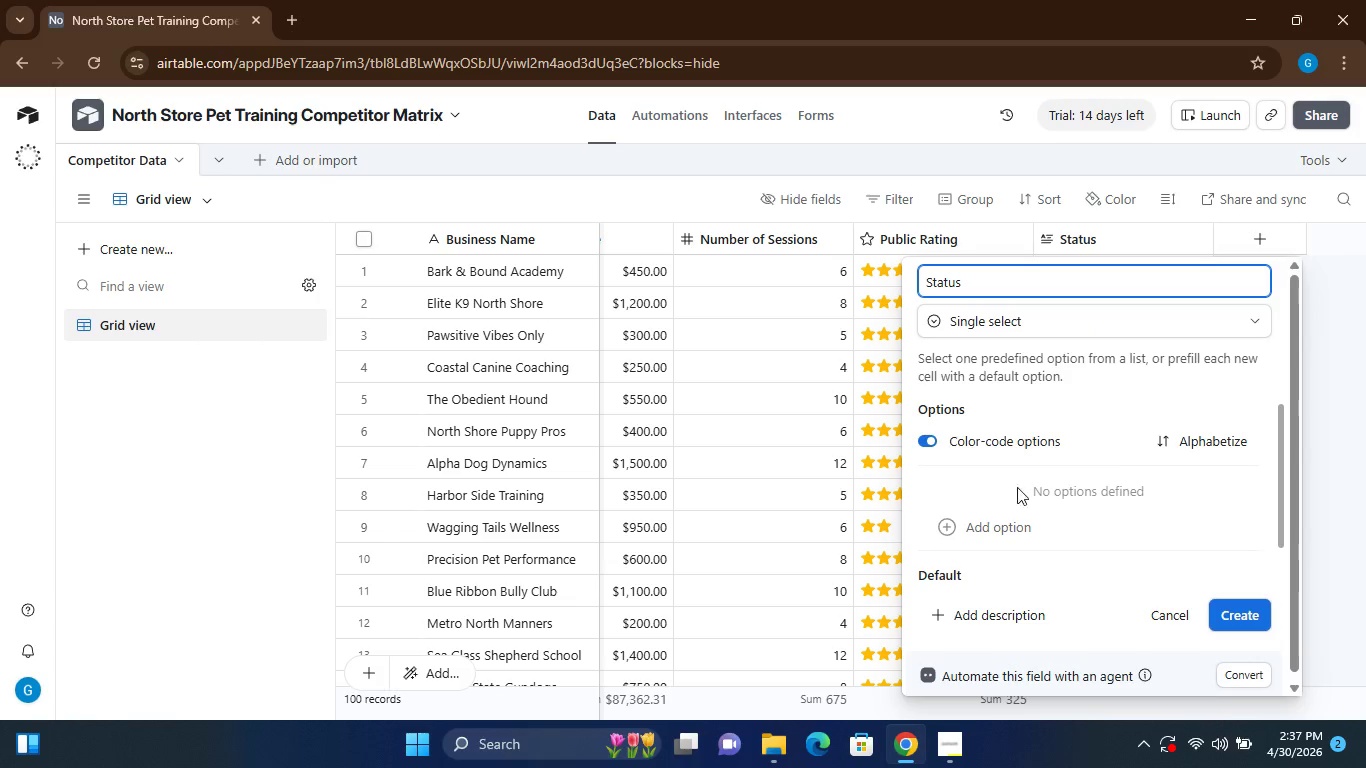 
left_click([951, 524])
 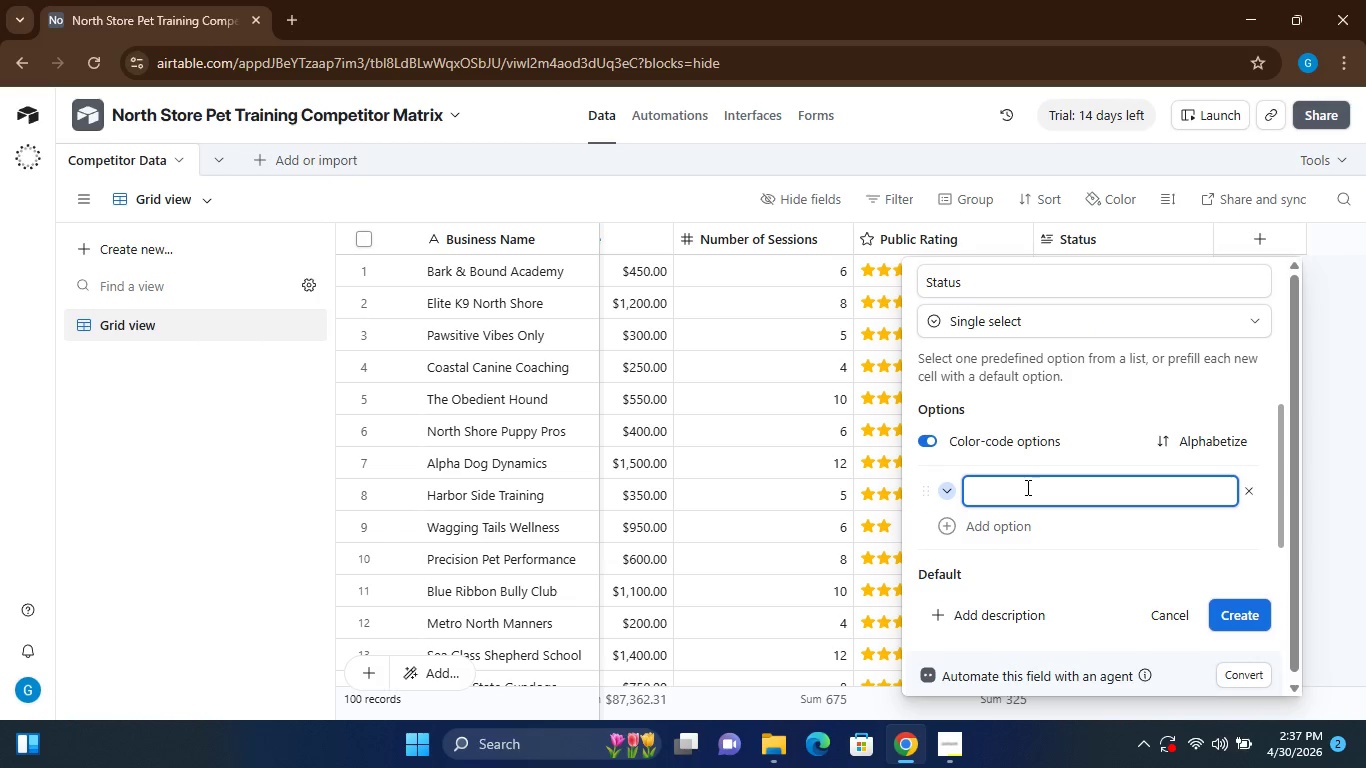 
type(Active)
 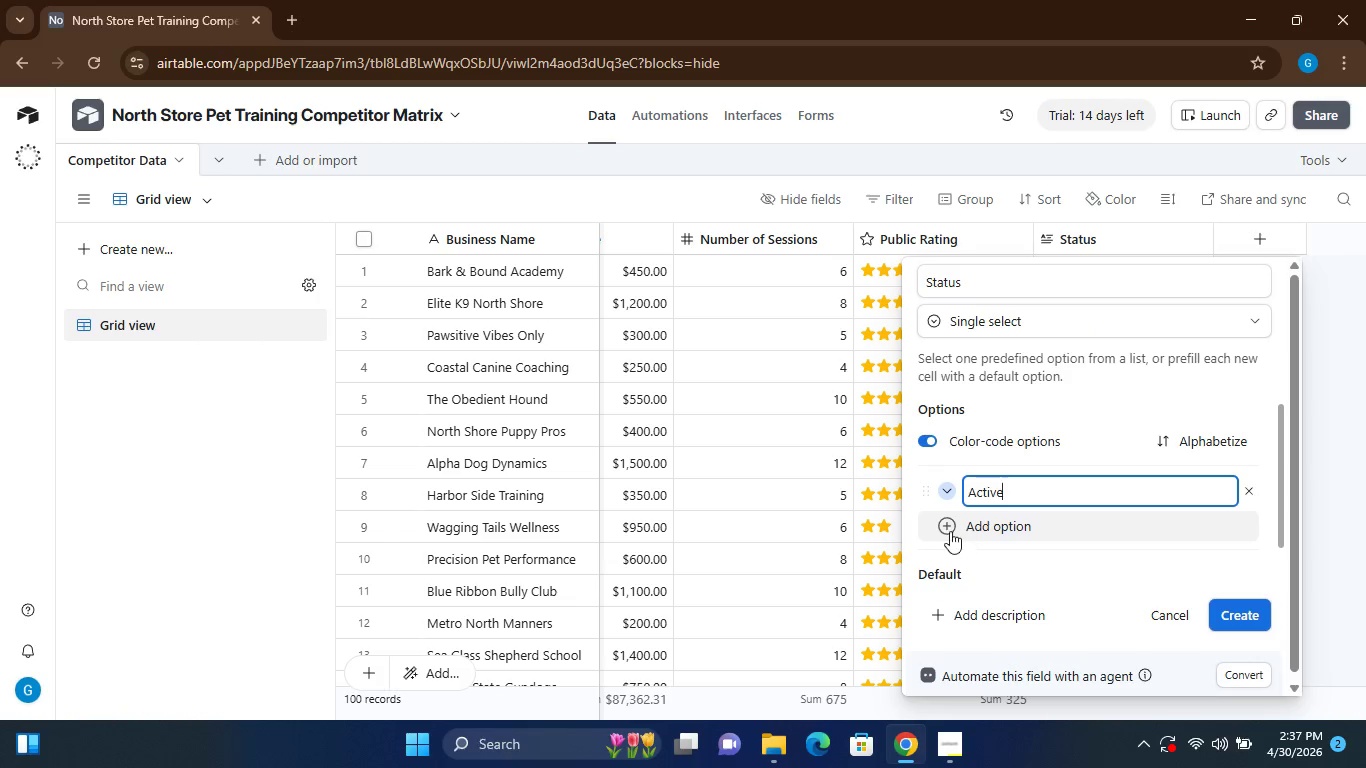 
left_click([950, 531])
 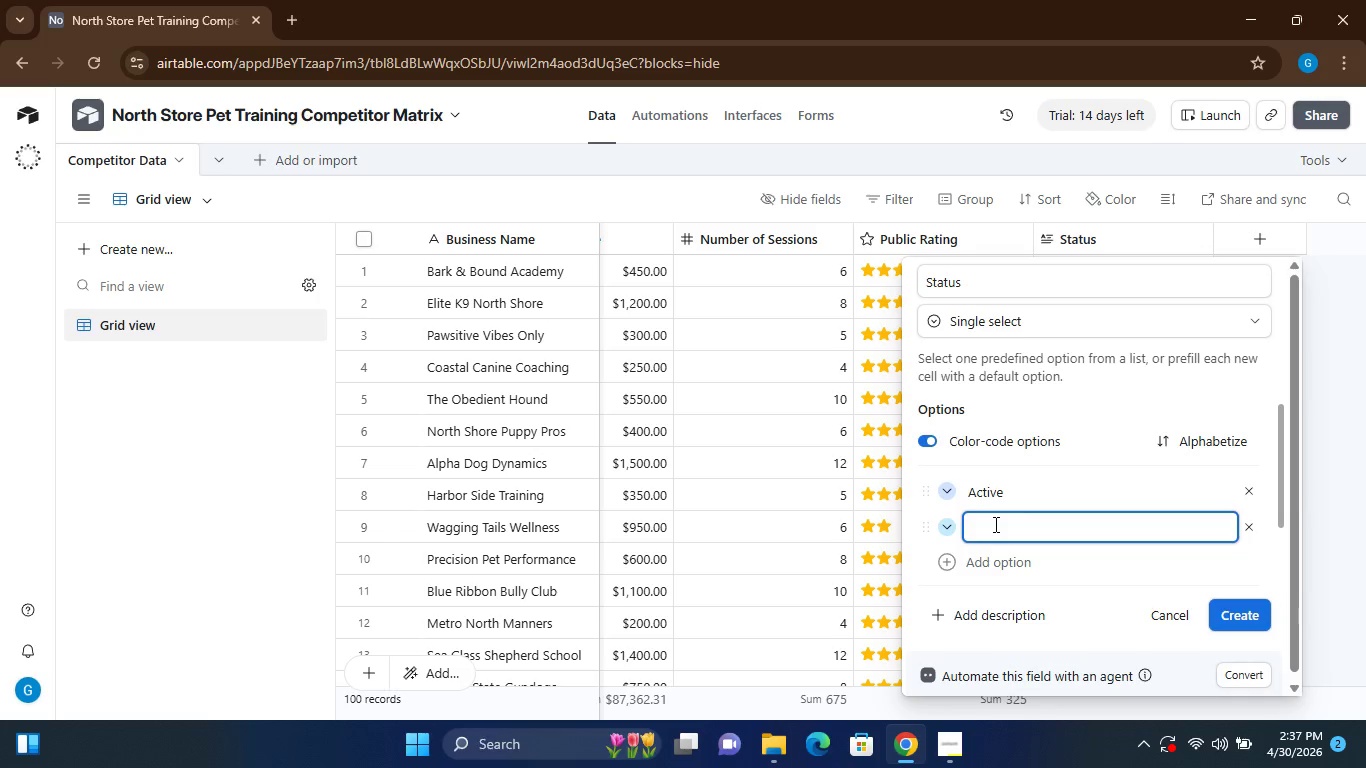 
type(Was)
key(Backspace)
type(itlisted)
 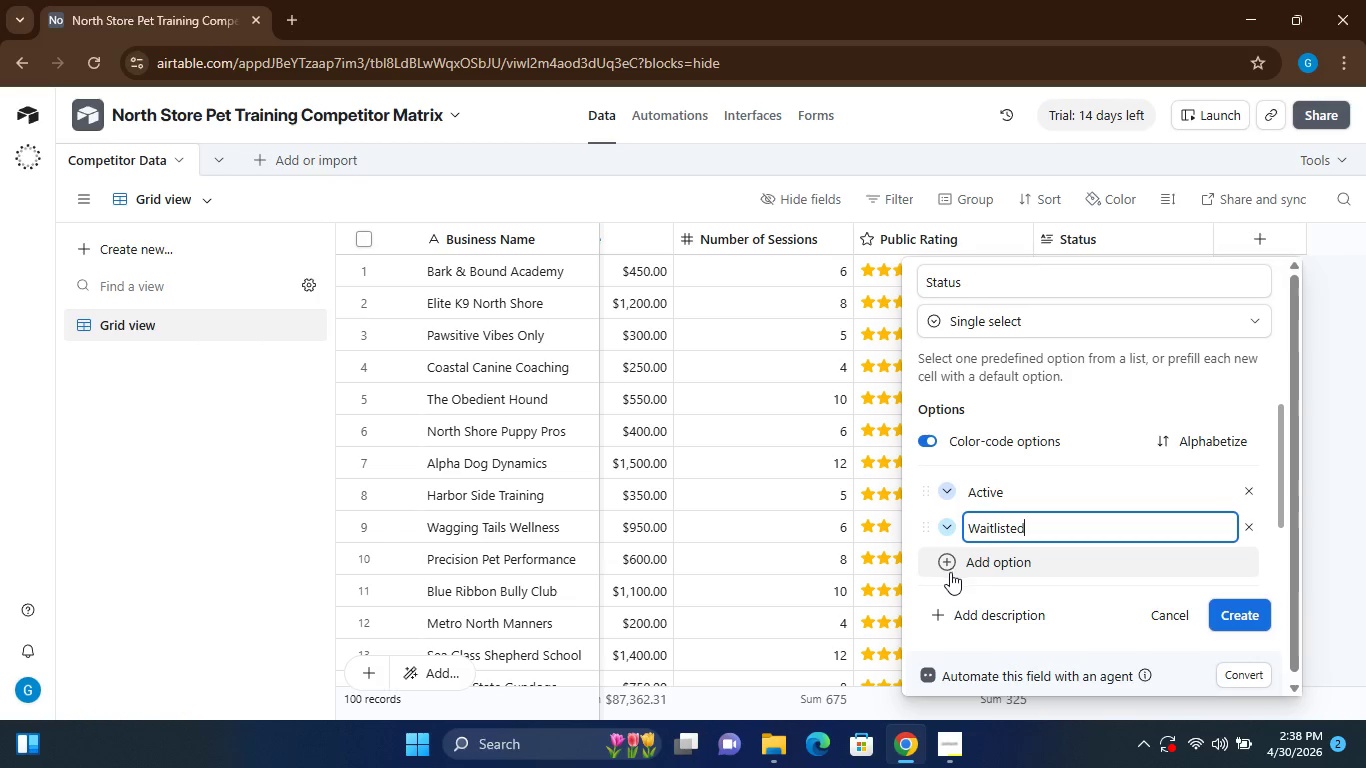 
left_click([950, 572])
 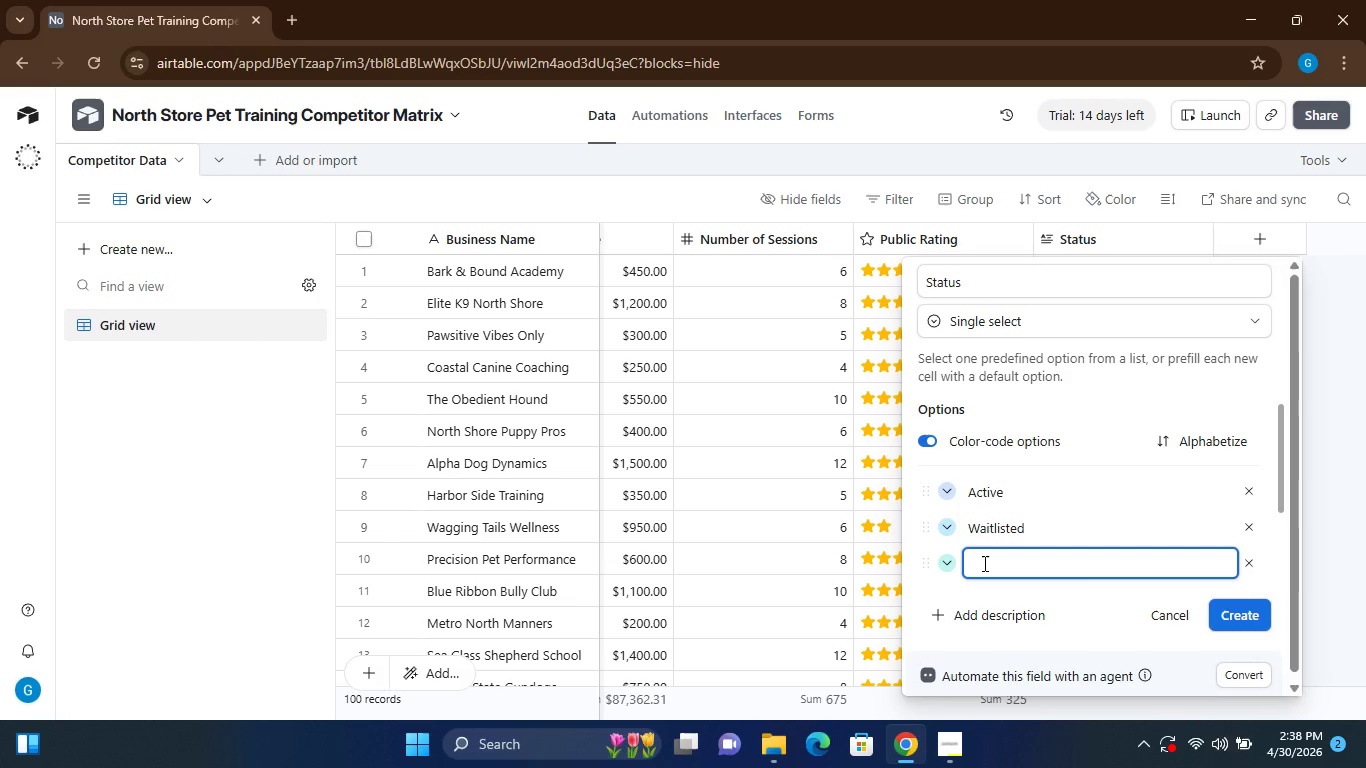 
type(Closed)
 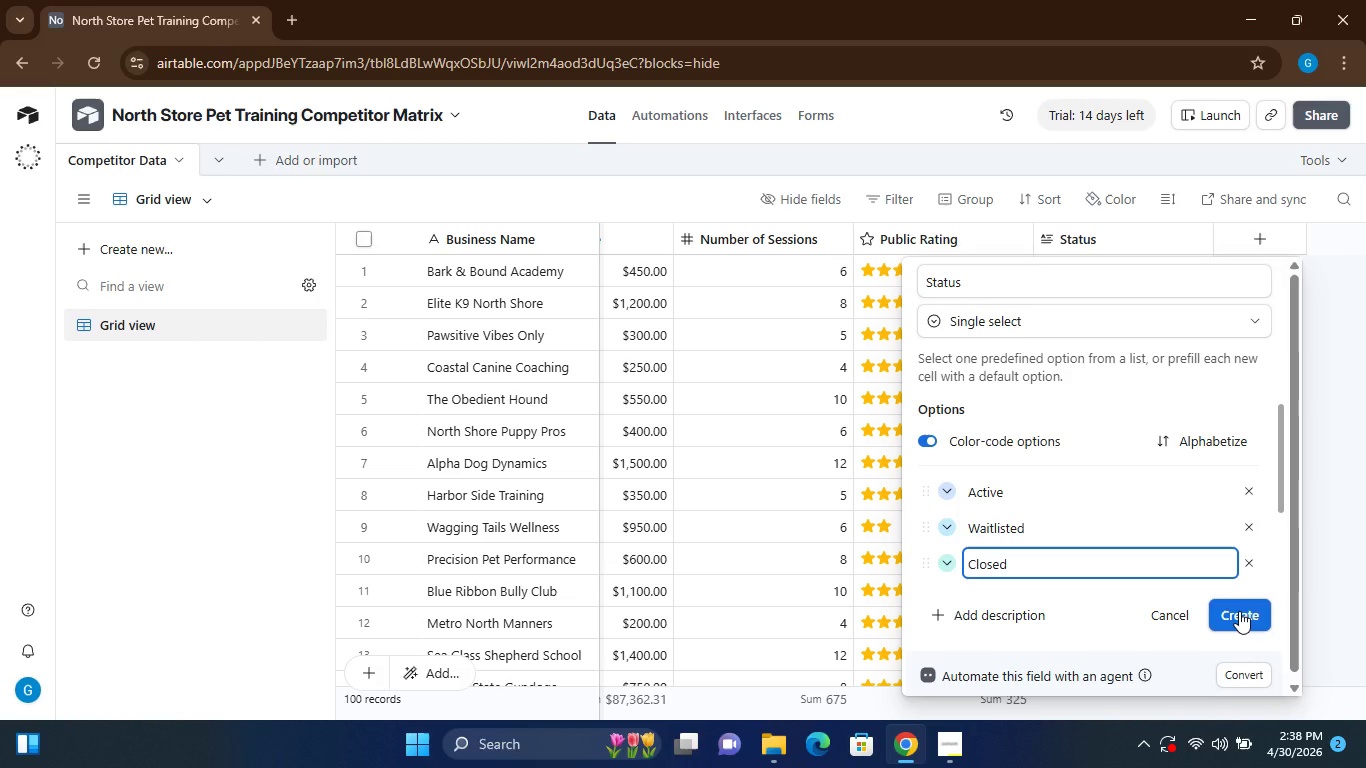 
left_click([1239, 611])
 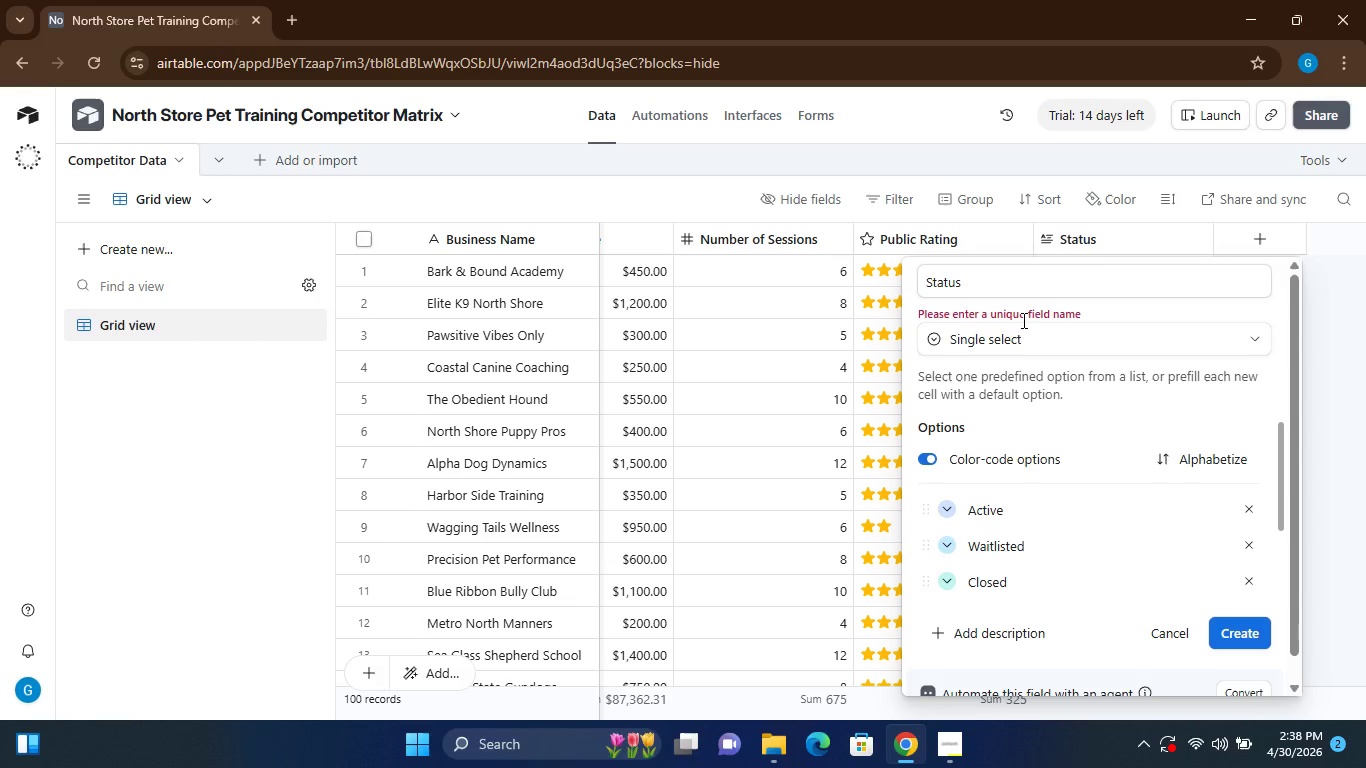 
wait(7.84)
 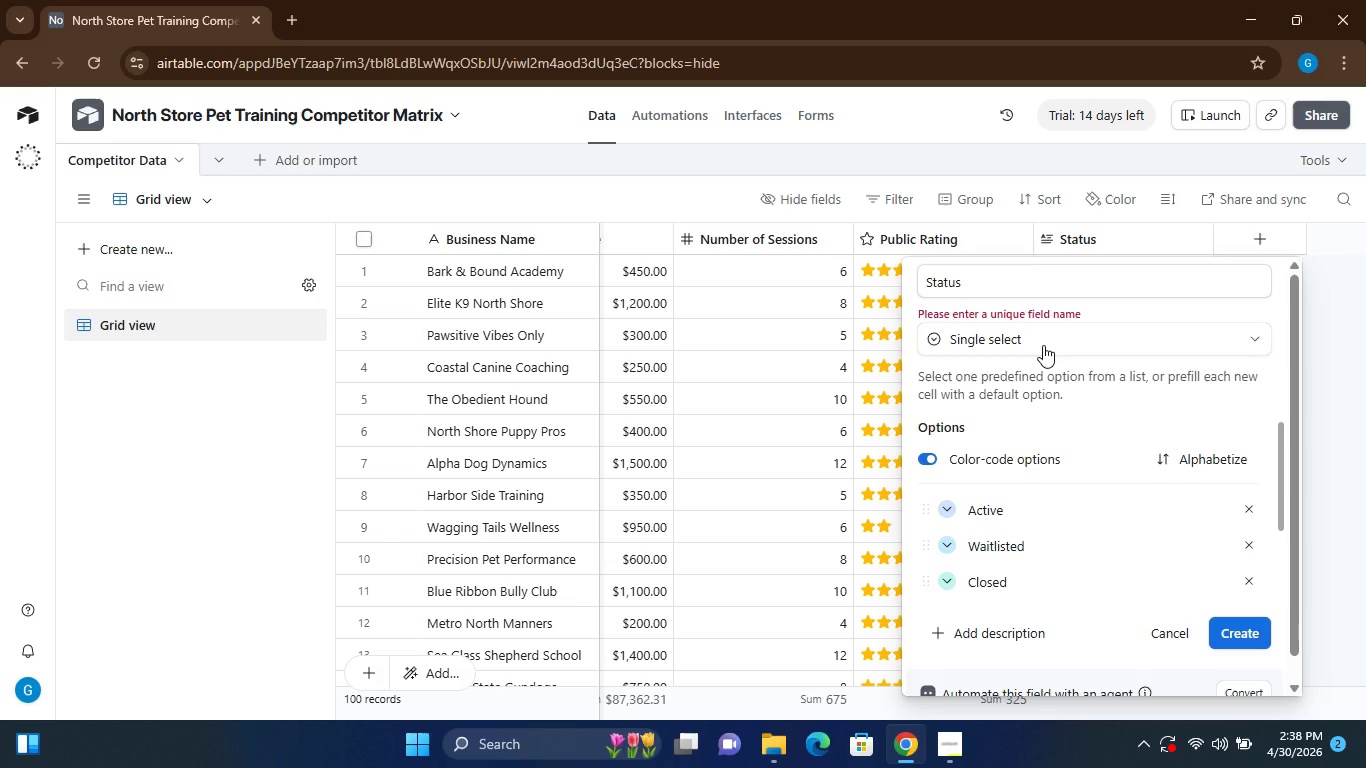 
left_click([981, 287])
 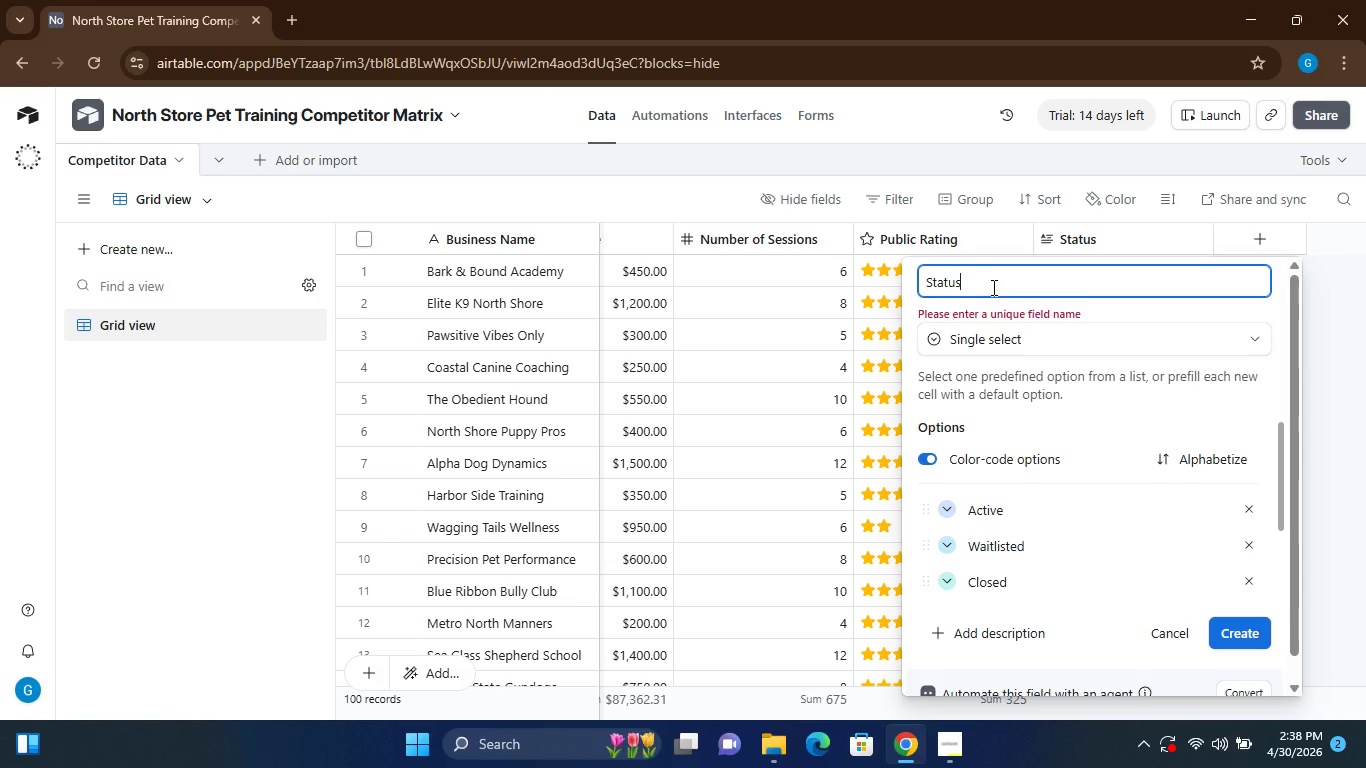 
wait(6.88)
 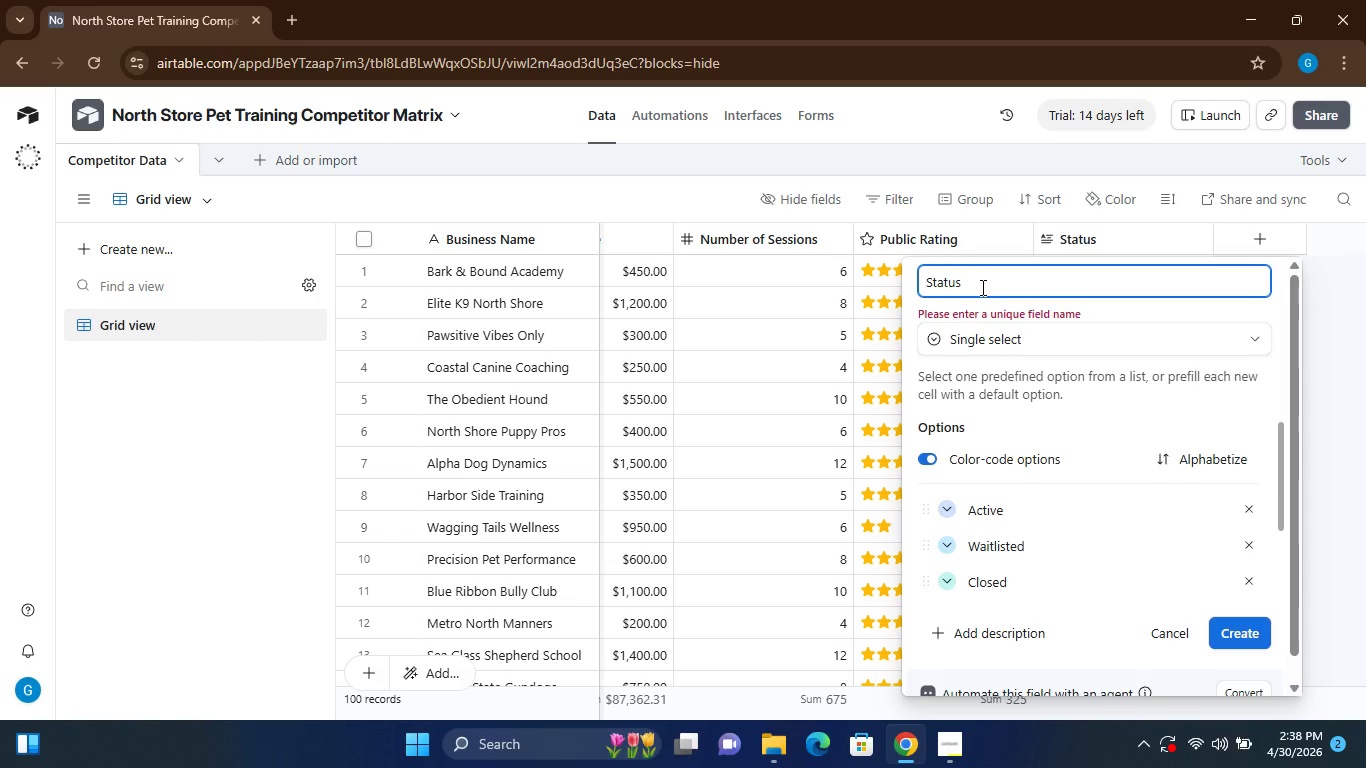 
key(Space)
 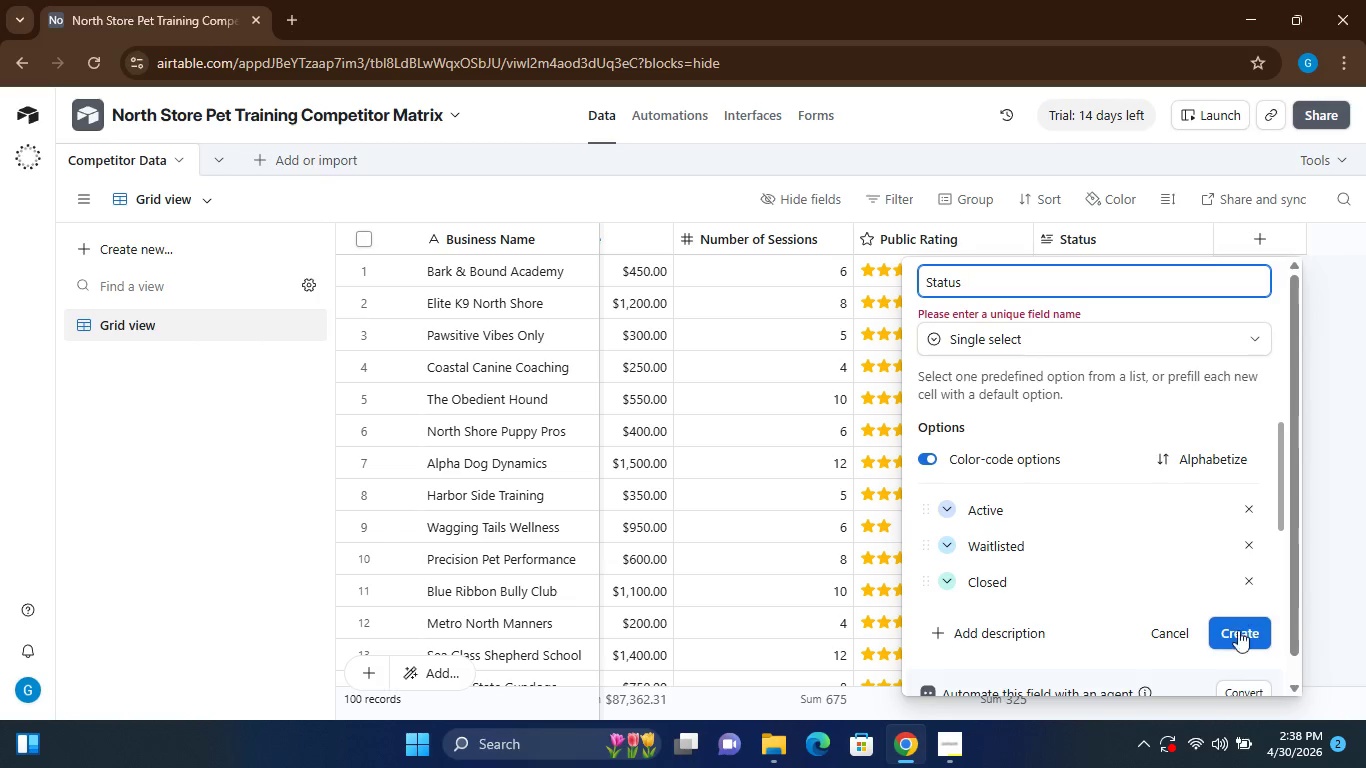 
left_click([1237, 641])
 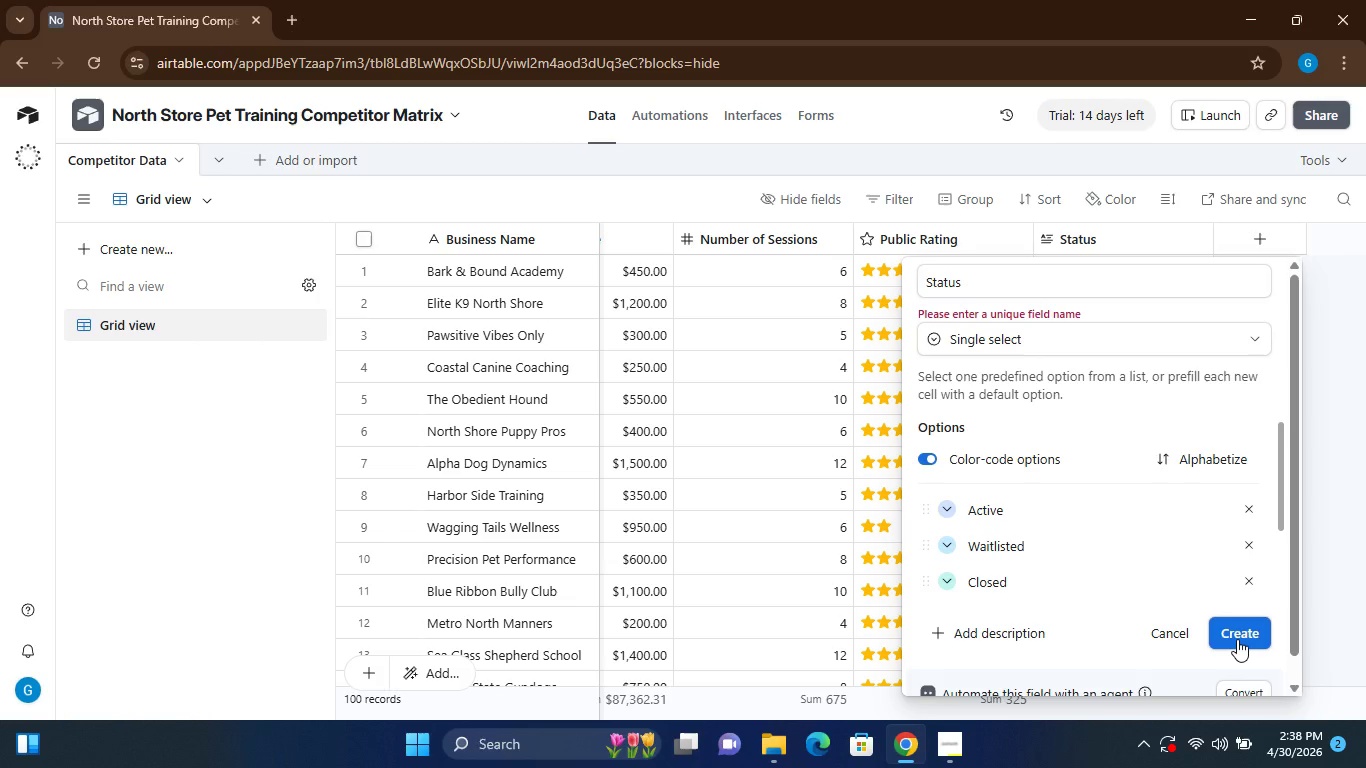 
left_click([1237, 639])
 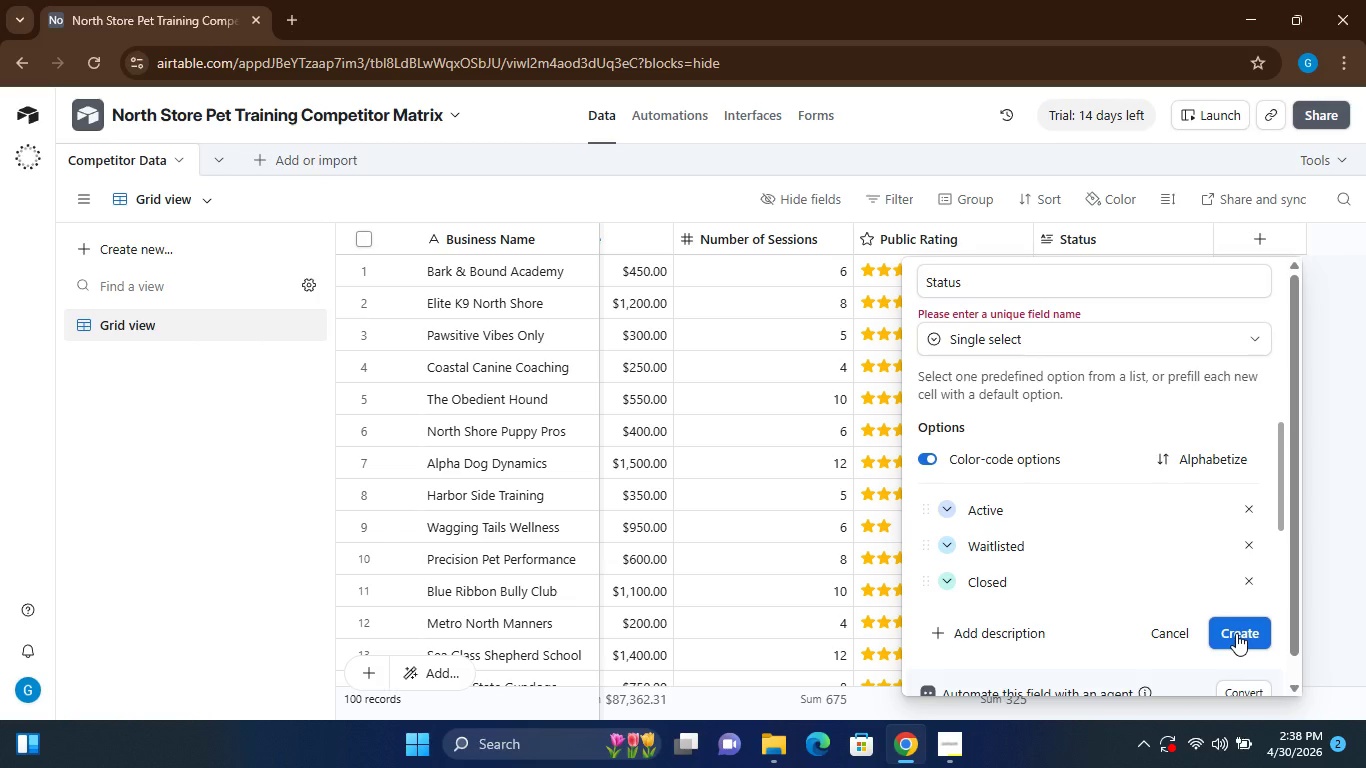 
left_click([1236, 633])
 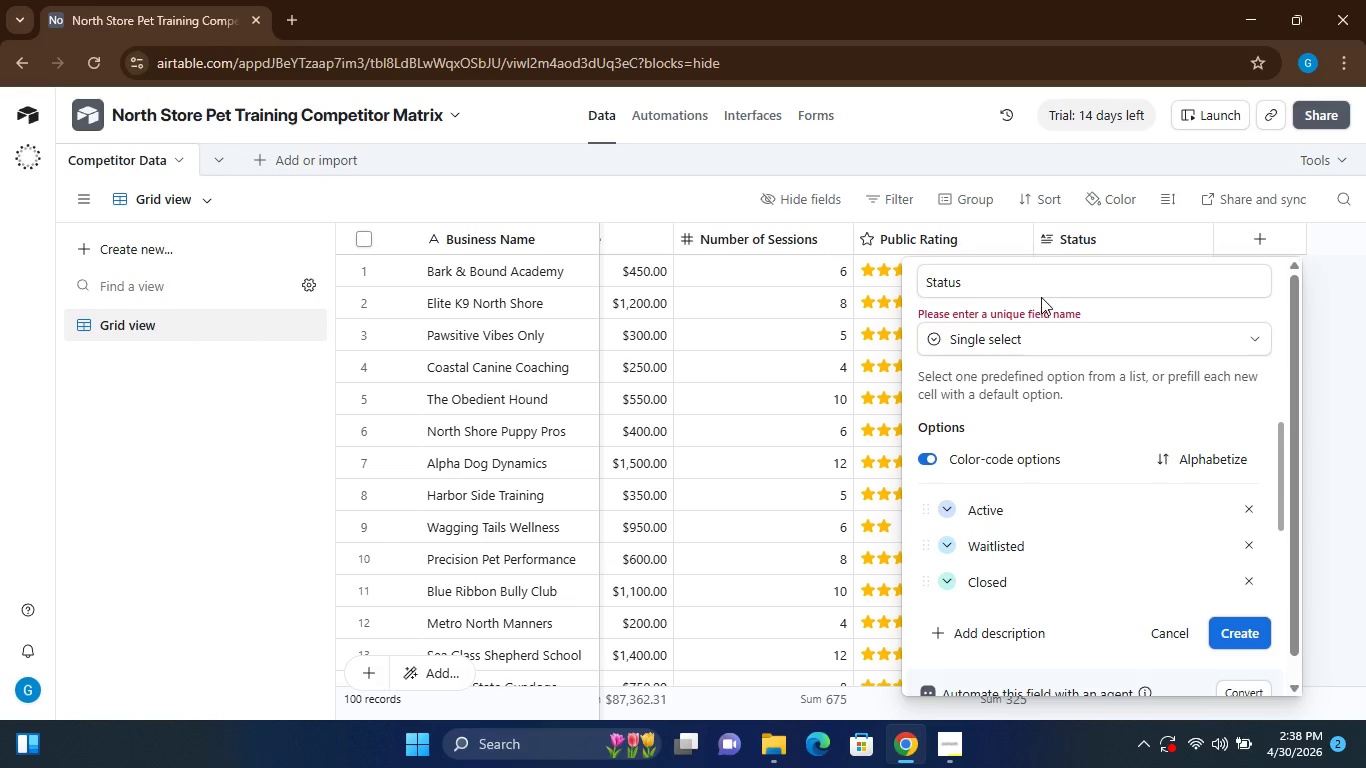 
left_click([967, 281])
 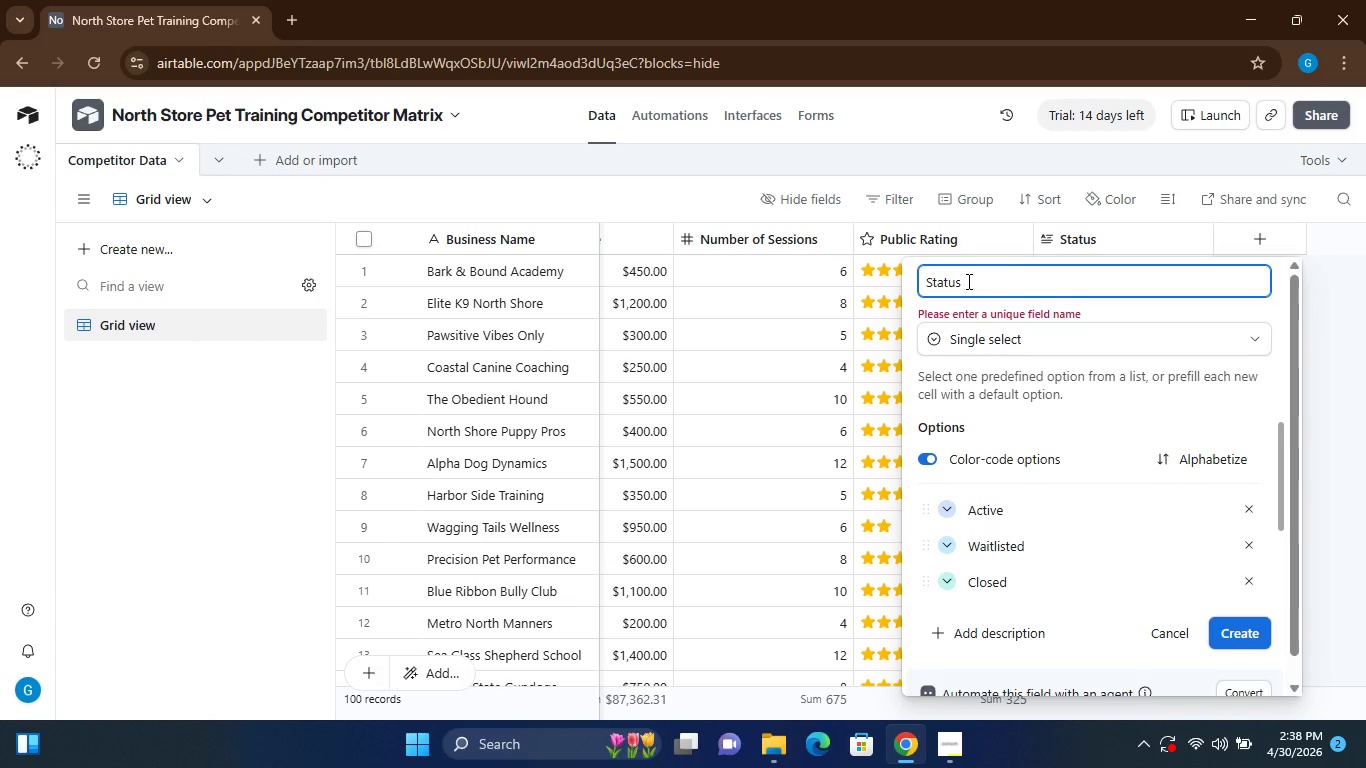 
key(Backspace)
type( Name)
 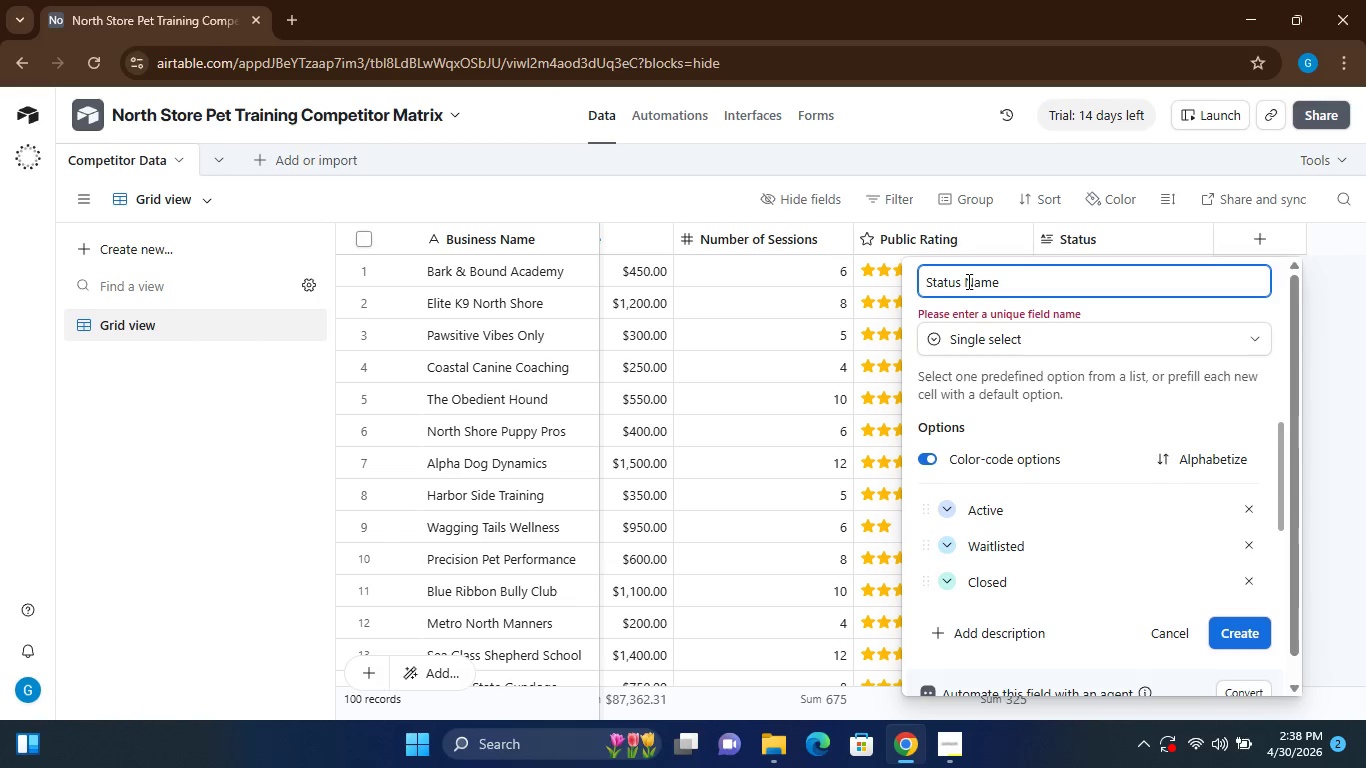 
left_click([1231, 637])
 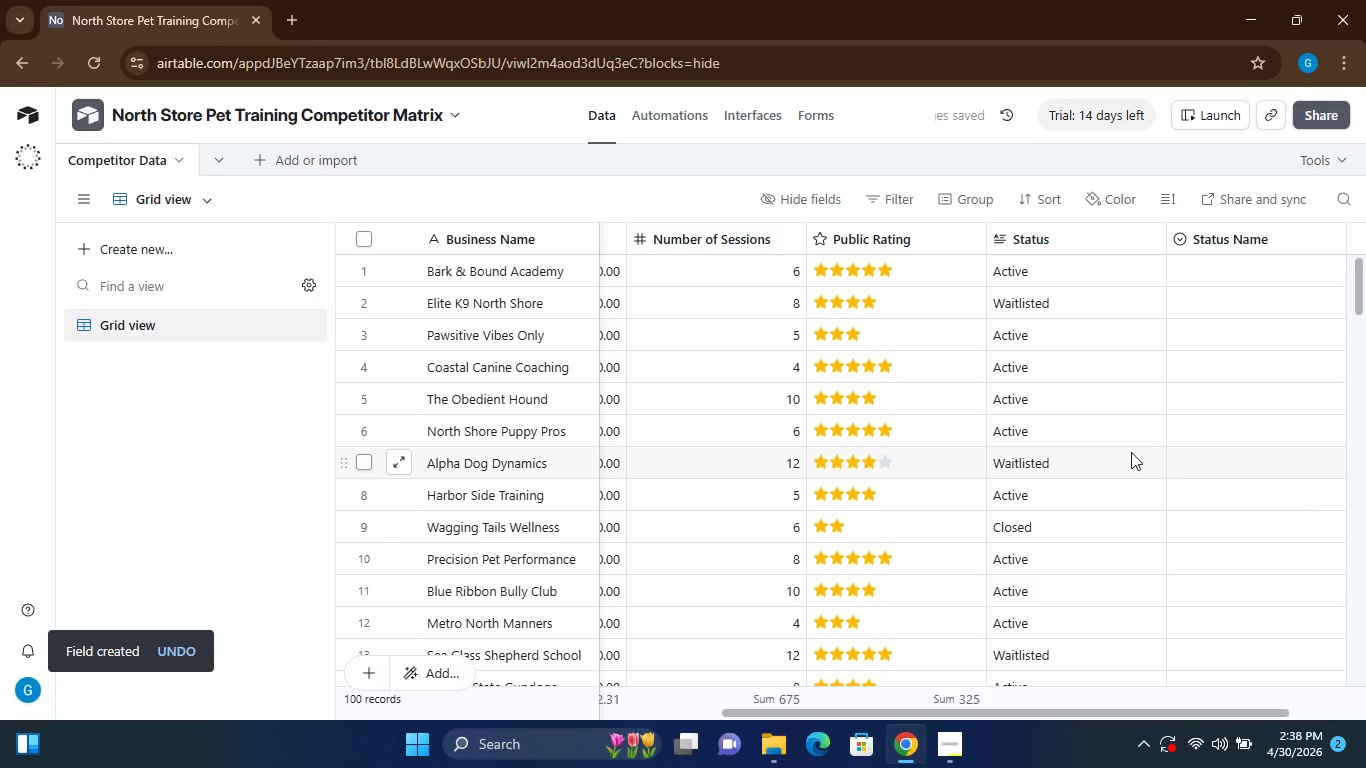 
wait(9.31)
 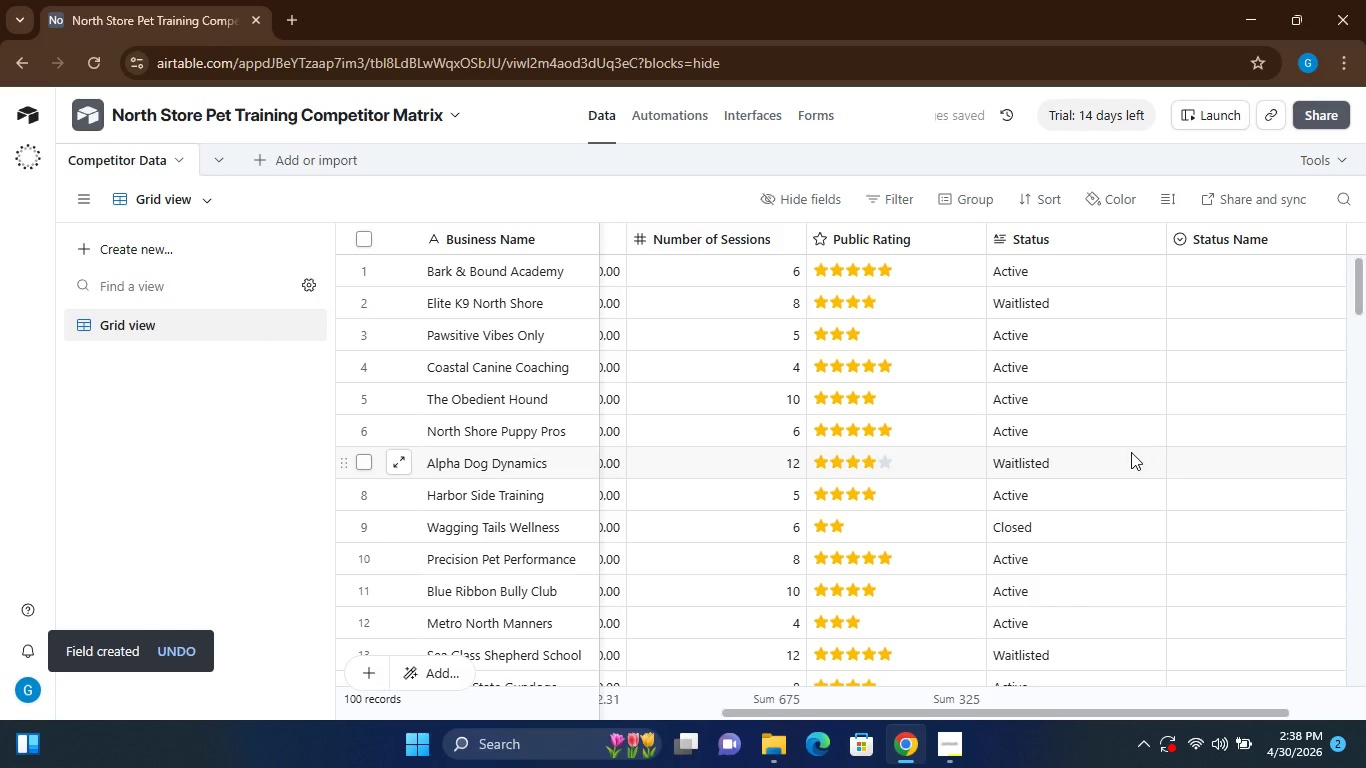 
left_click([1331, 238])
 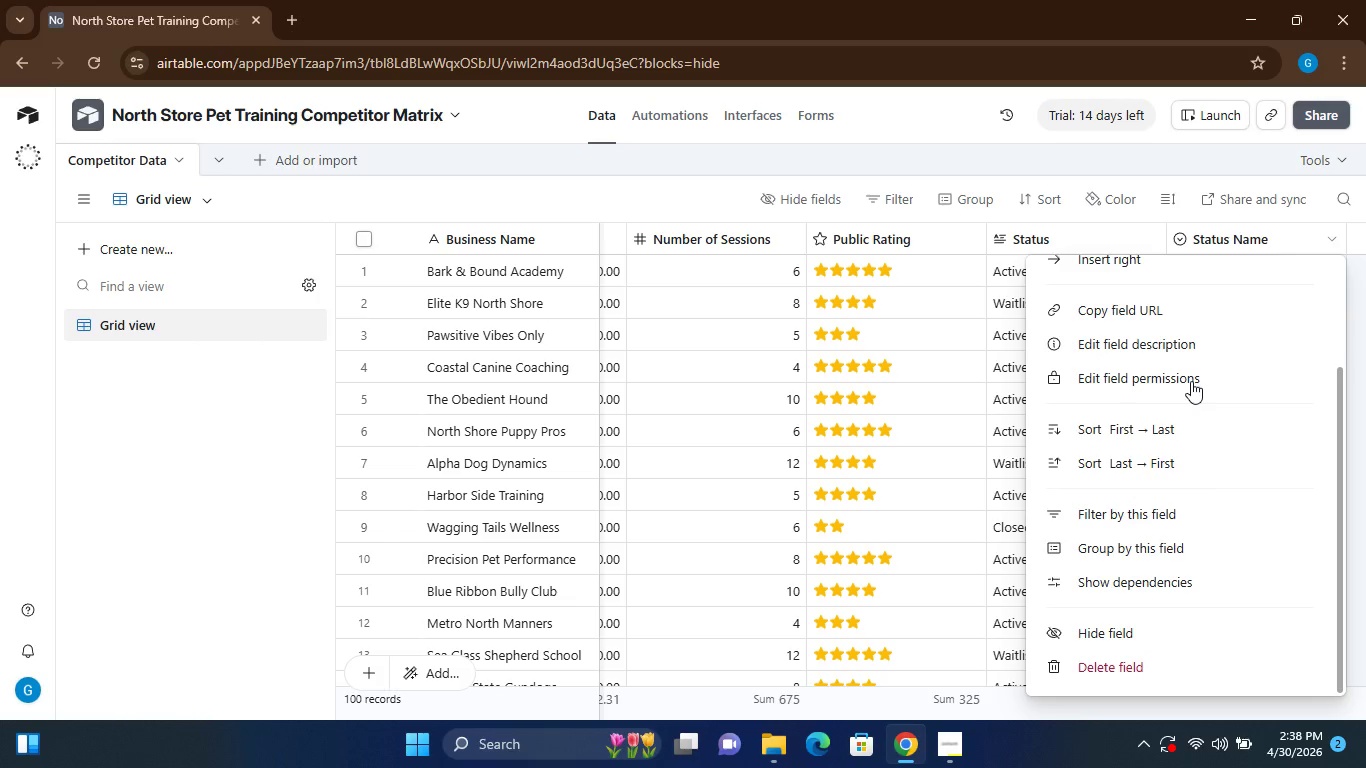 
wait(6.62)
 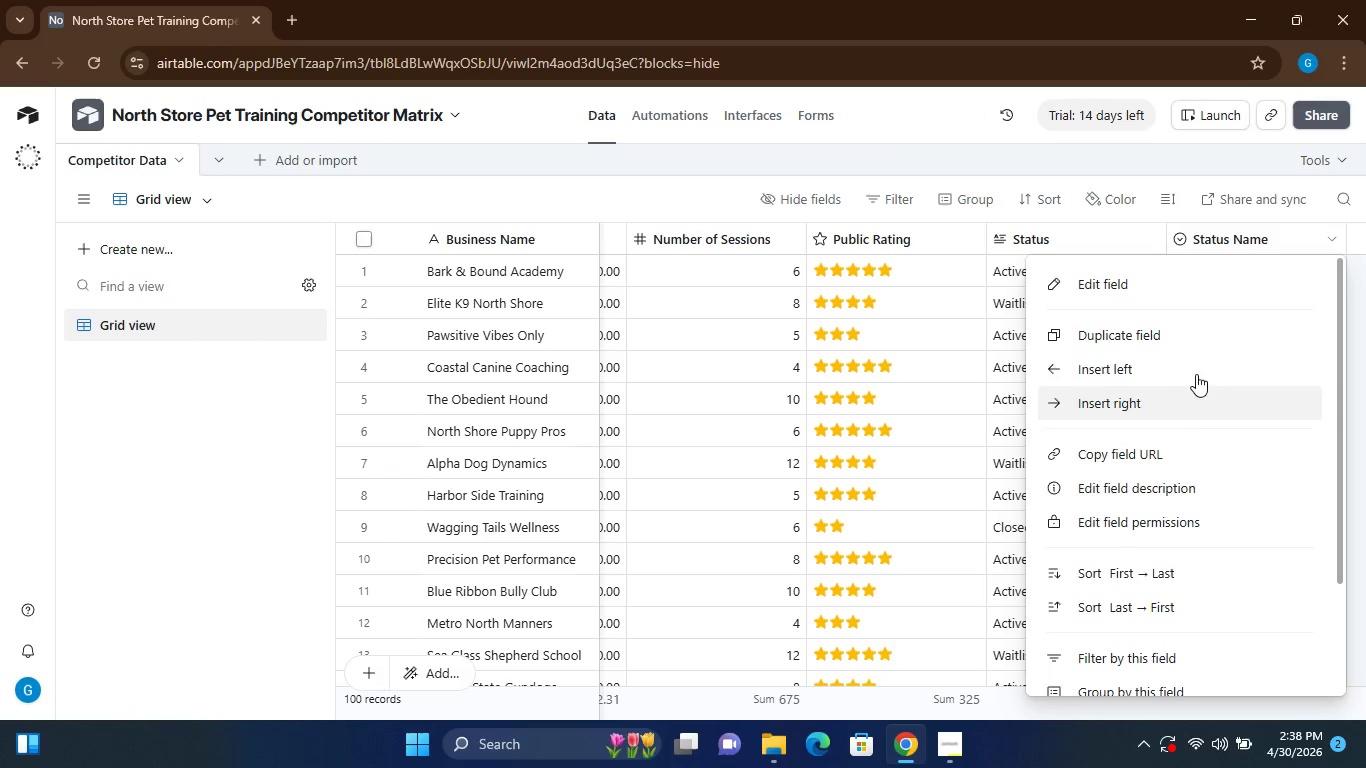 
left_click([1134, 666])
 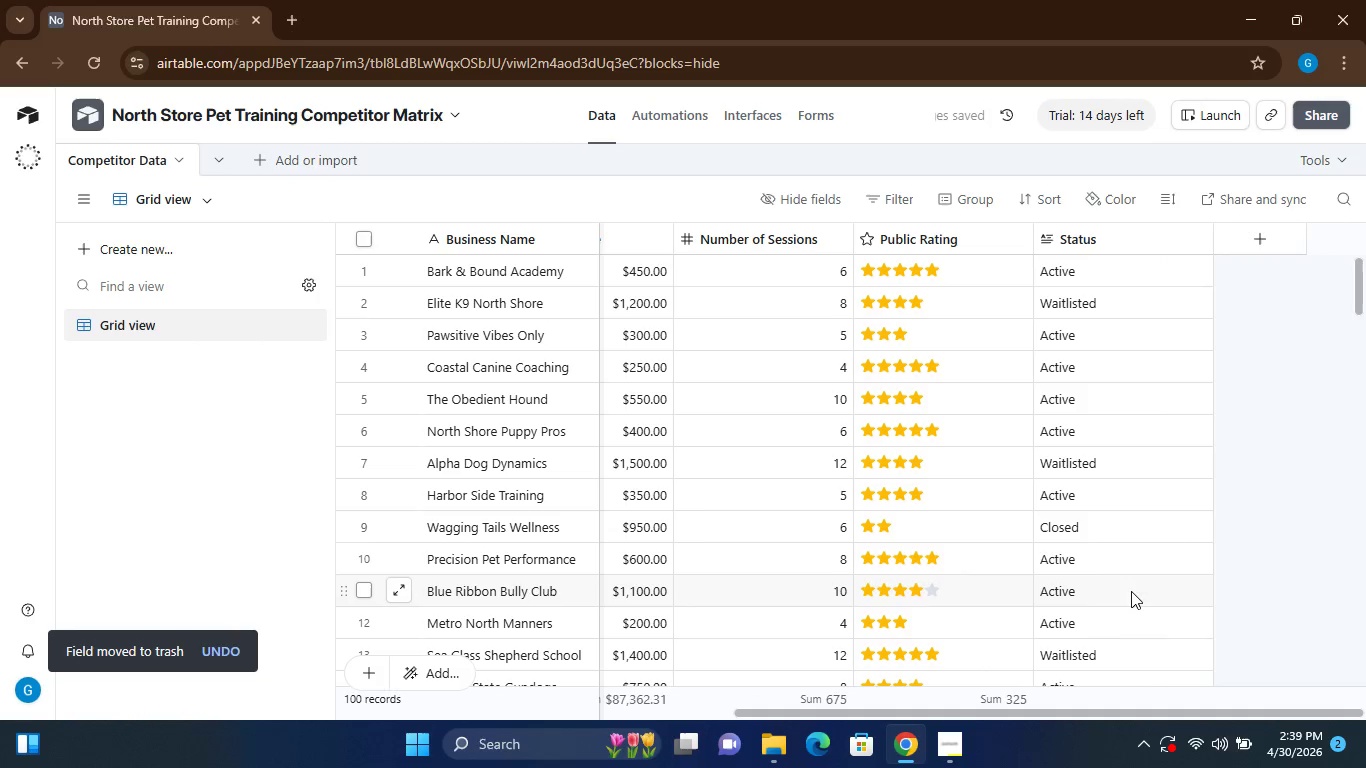 
wait(7.25)
 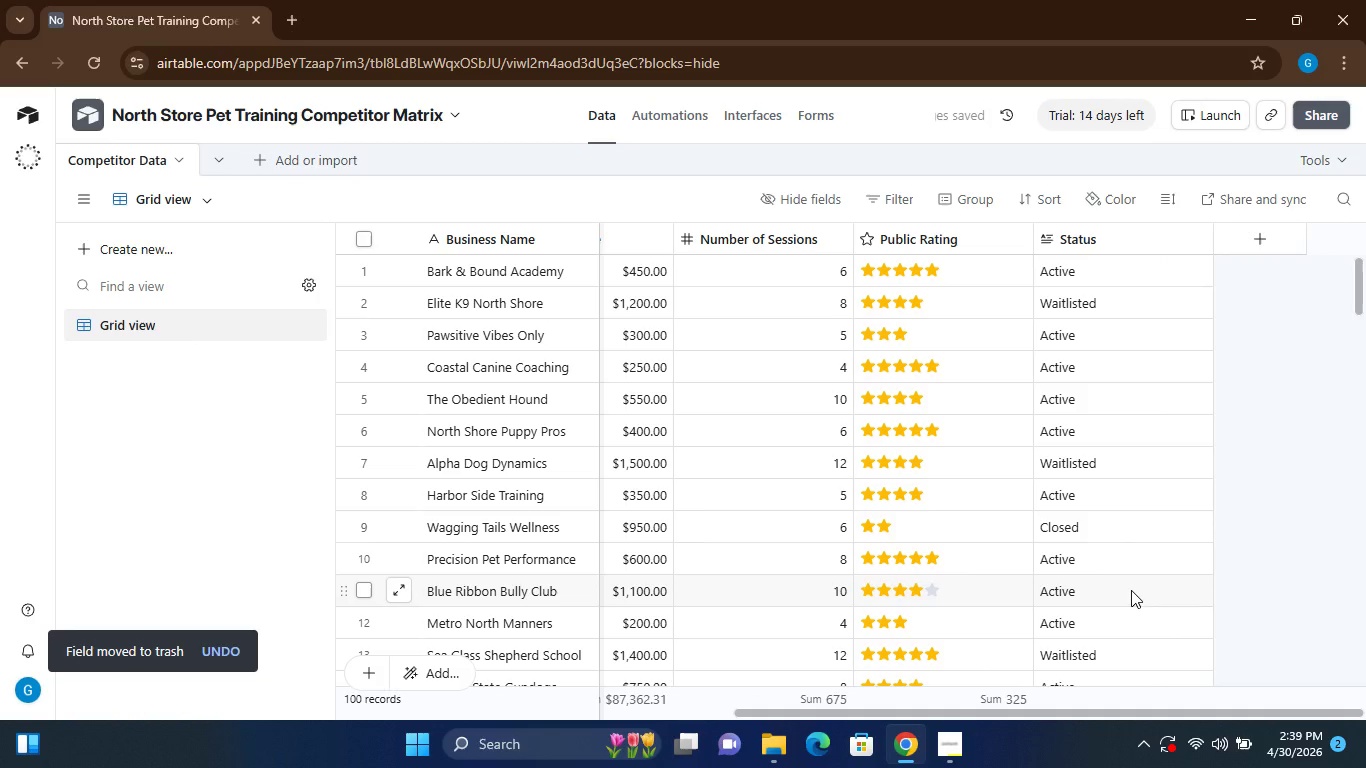 
mouse_move([945, 415])
 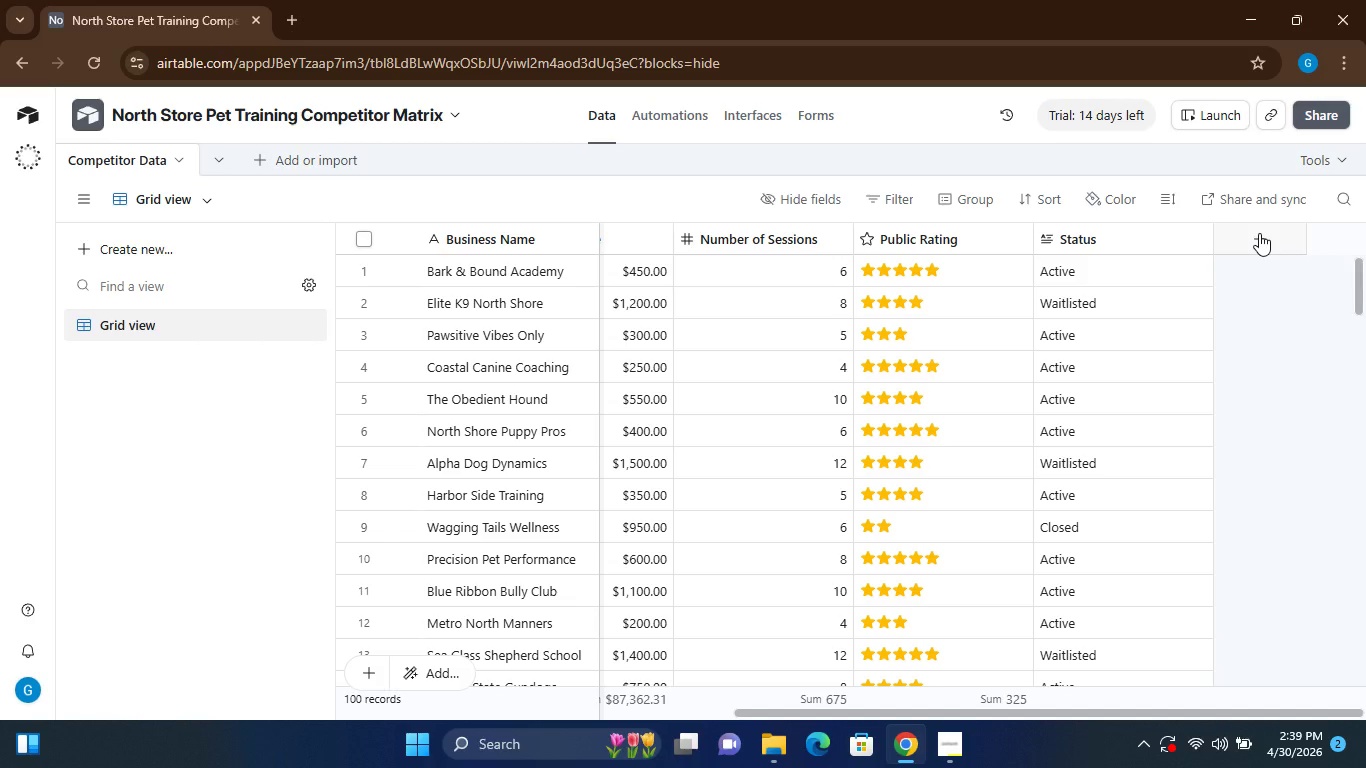 
wait(5.68)
 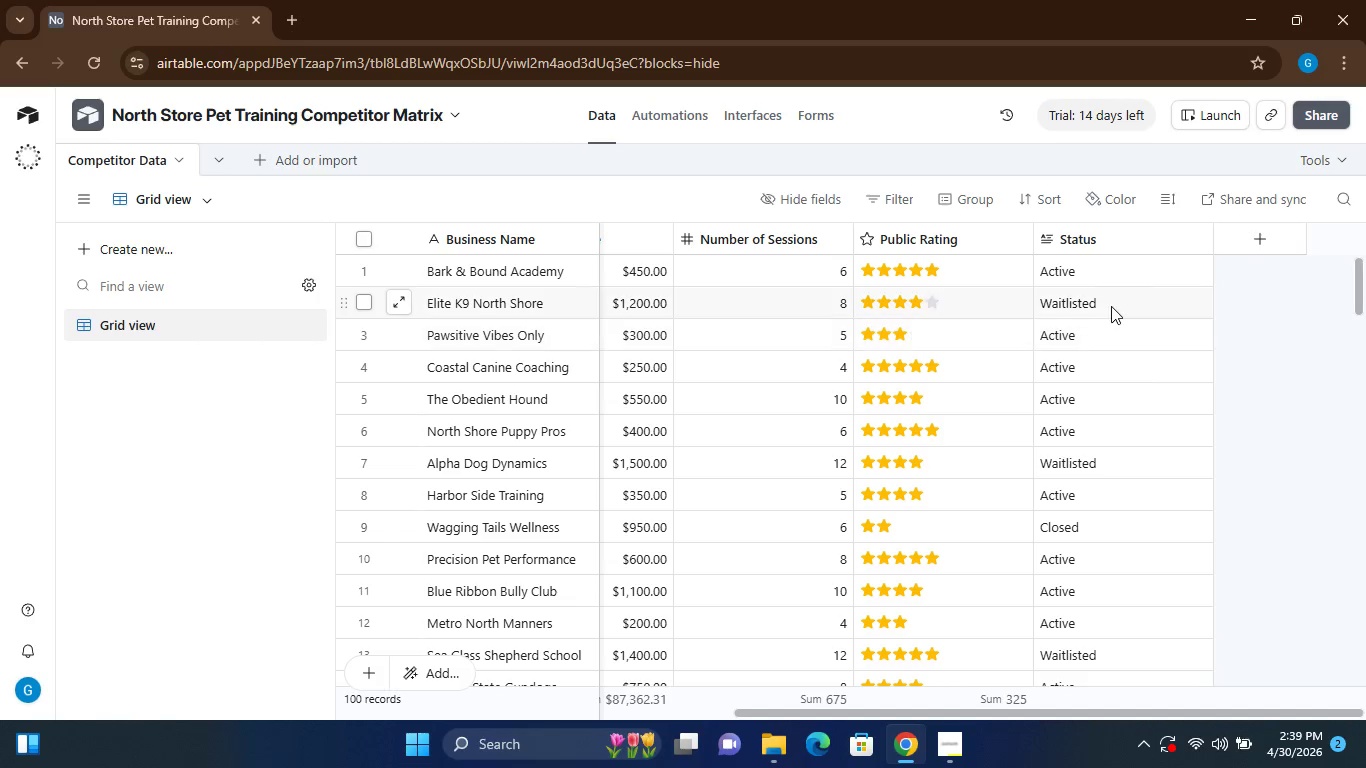 
left_click([1259, 233])
 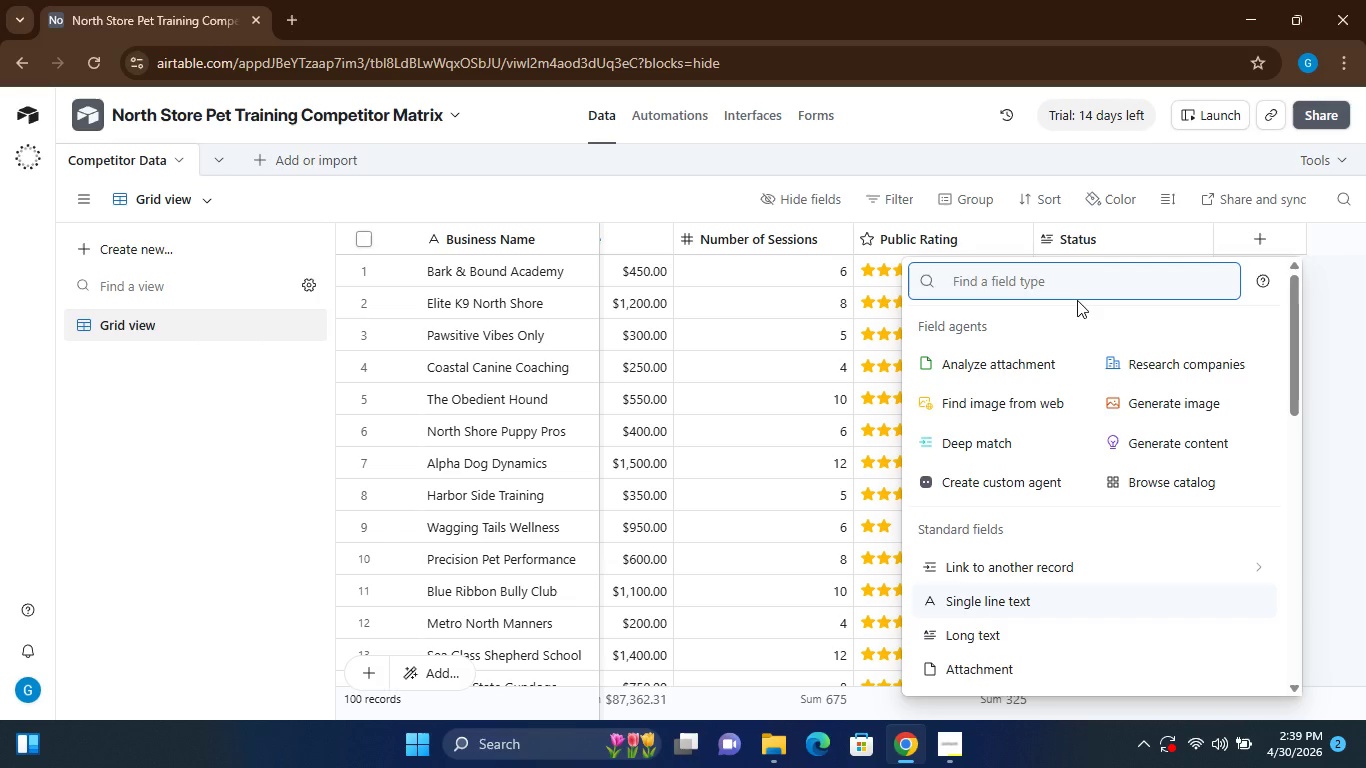 
wait(5.42)
 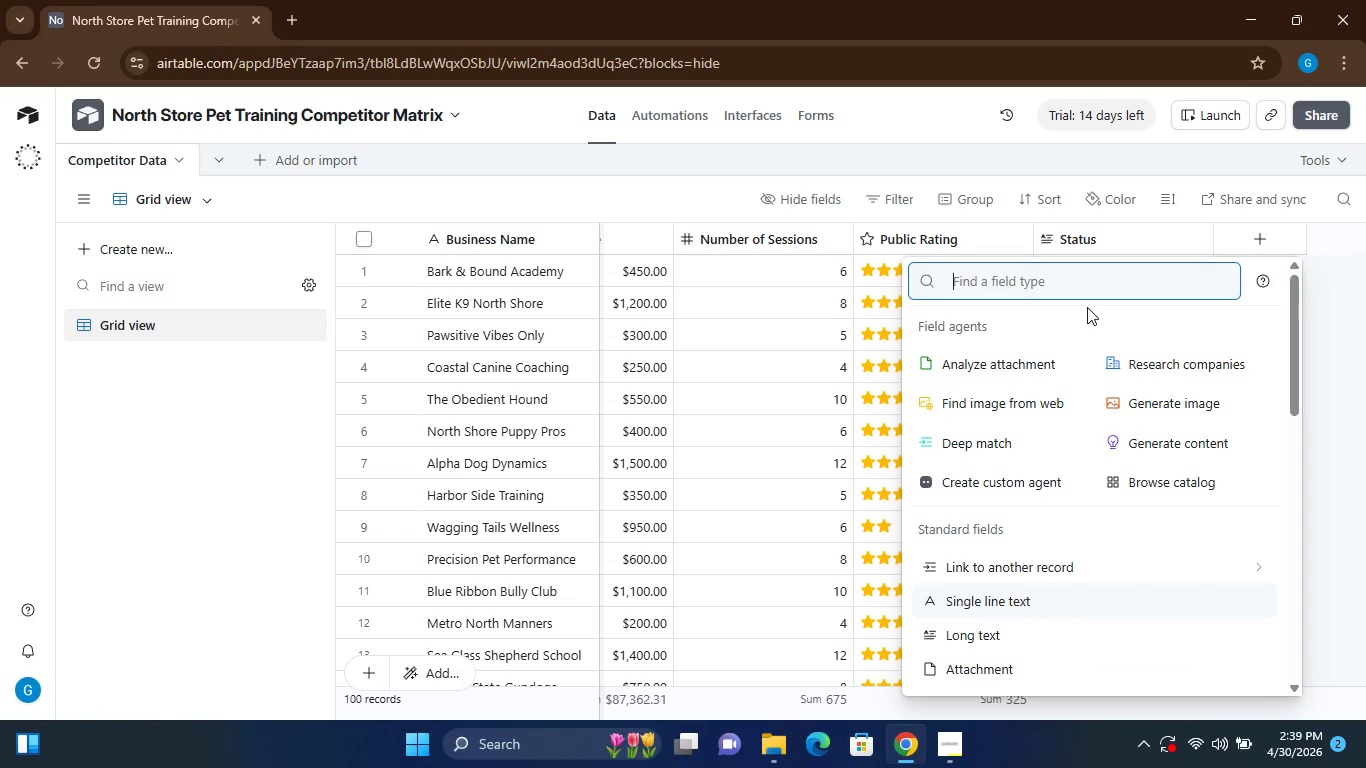 
left_click([1000, 600])
 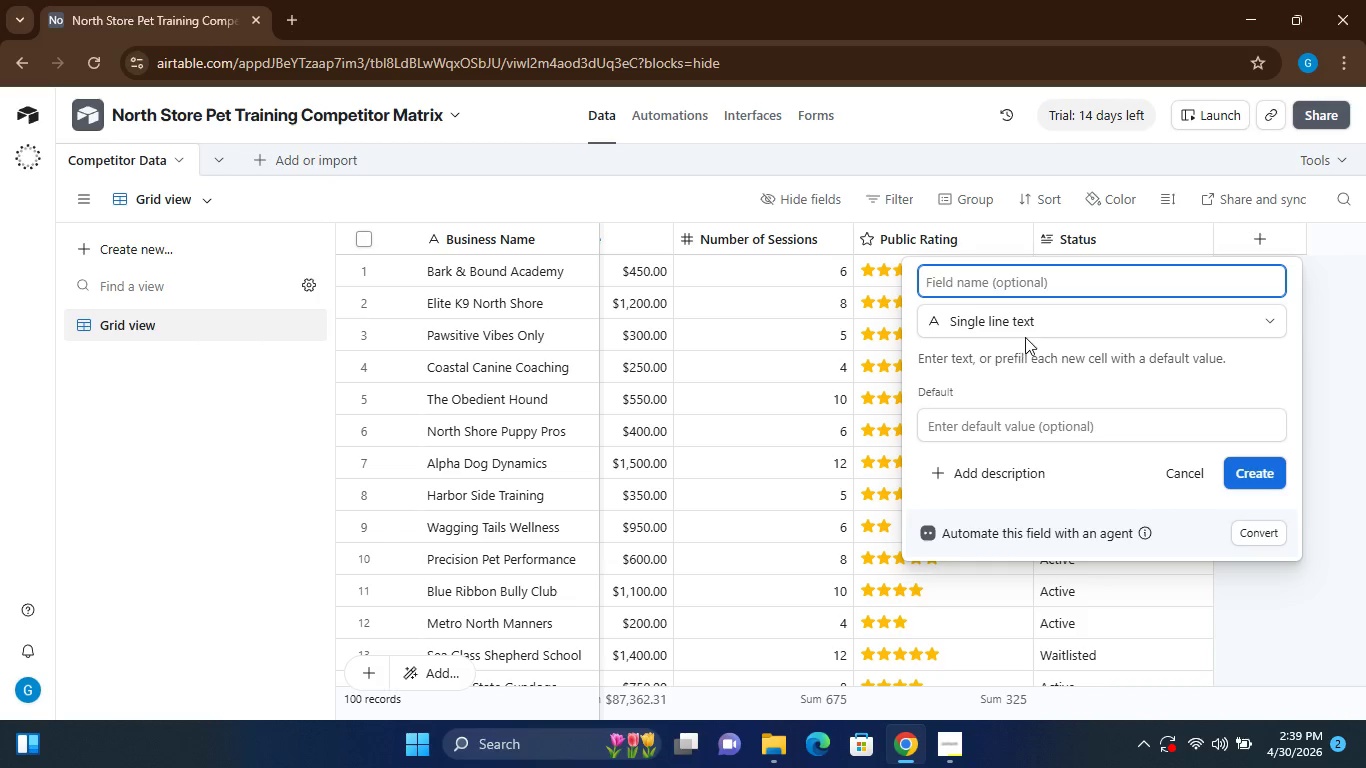 
left_click([1070, 316])
 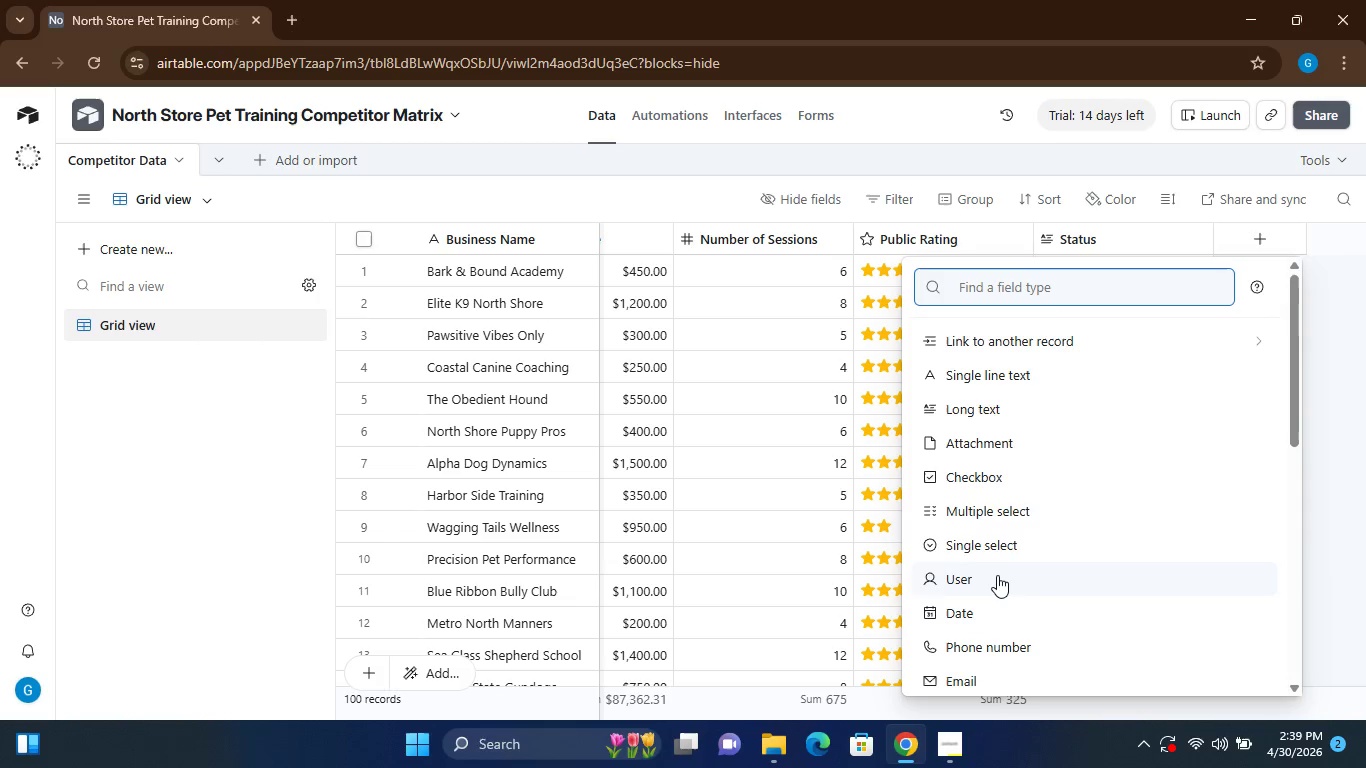 
mouse_move([993, 540])
 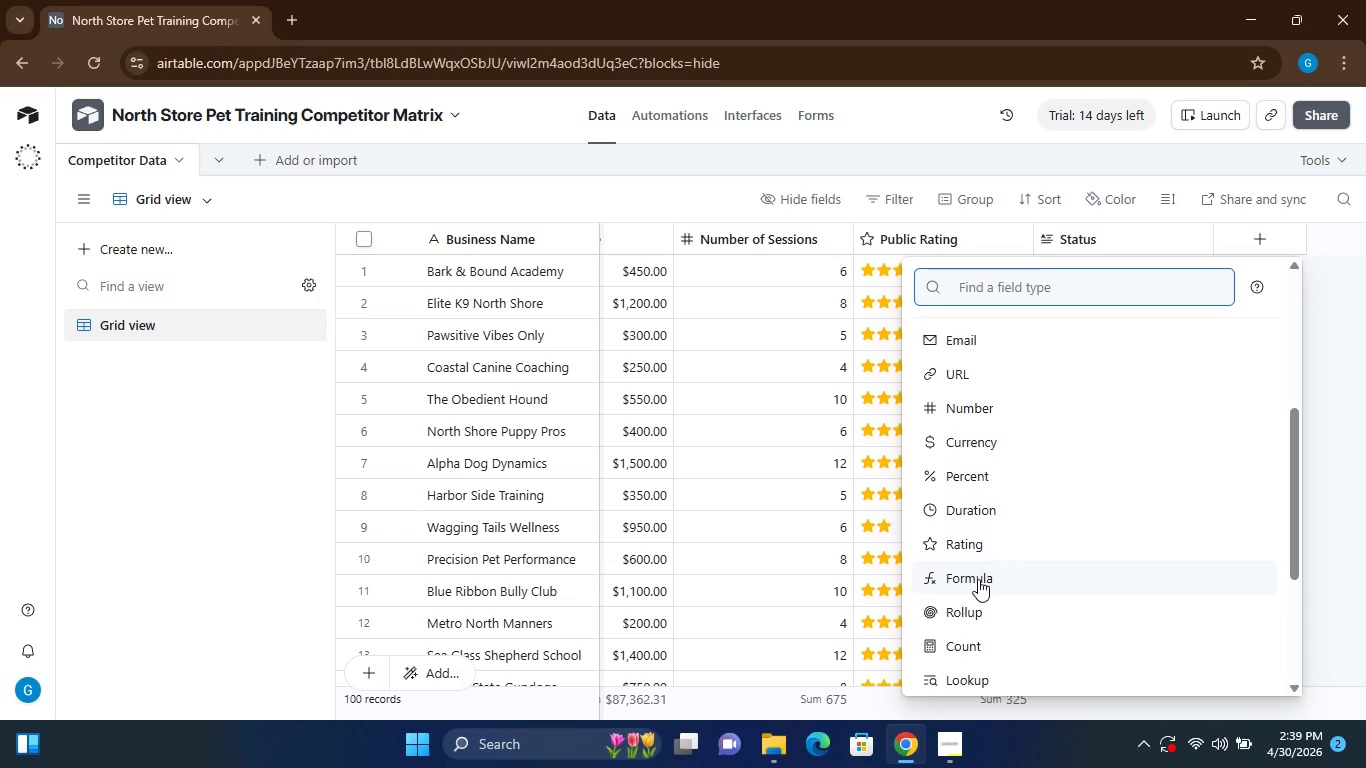 
left_click([978, 579])
 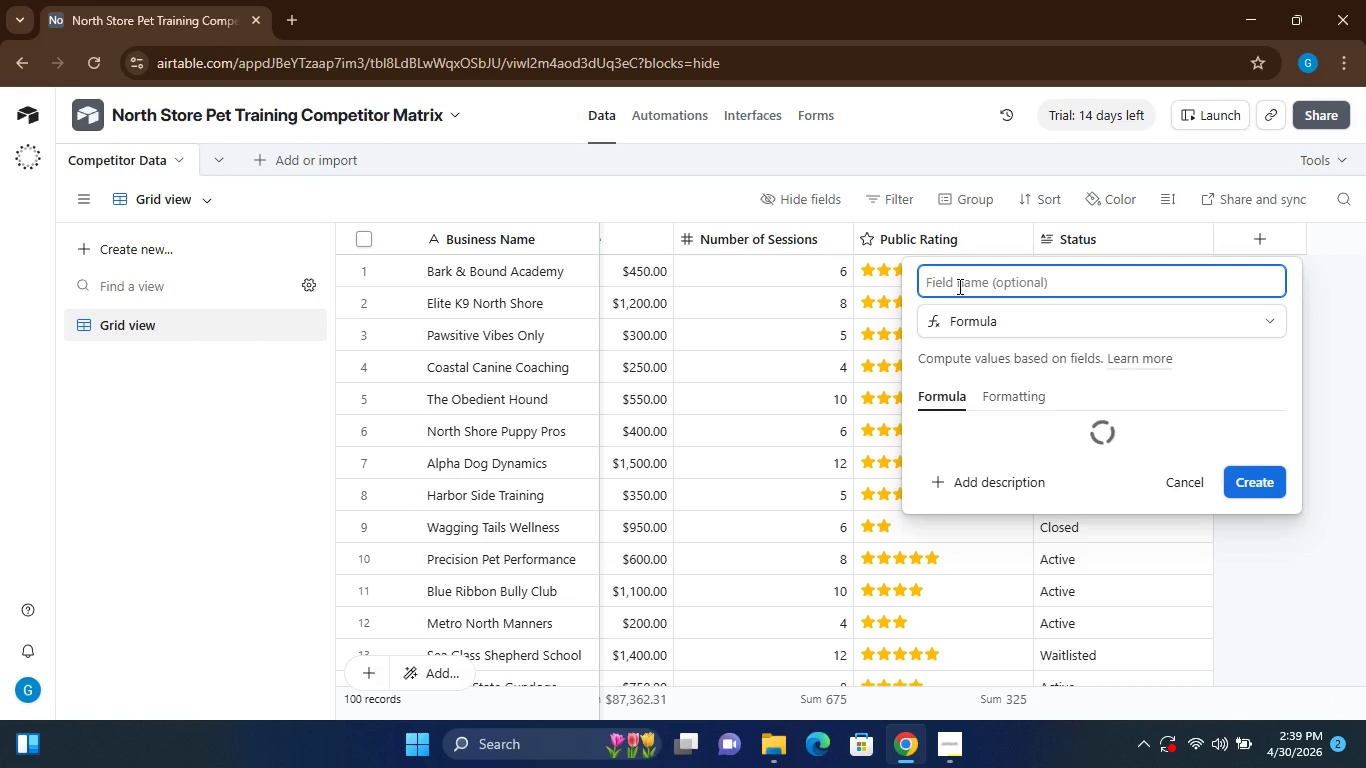 
wait(6.02)
 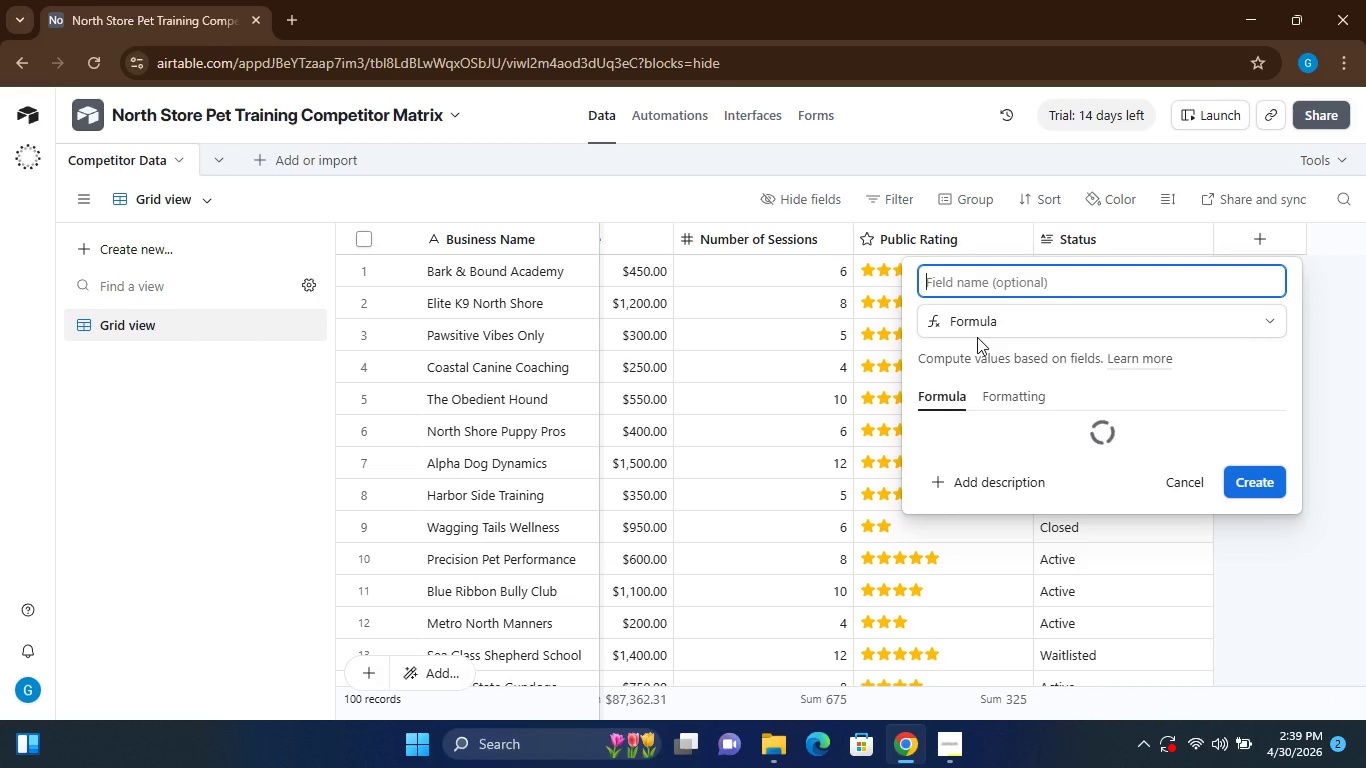 
type(Cost Per Session)
 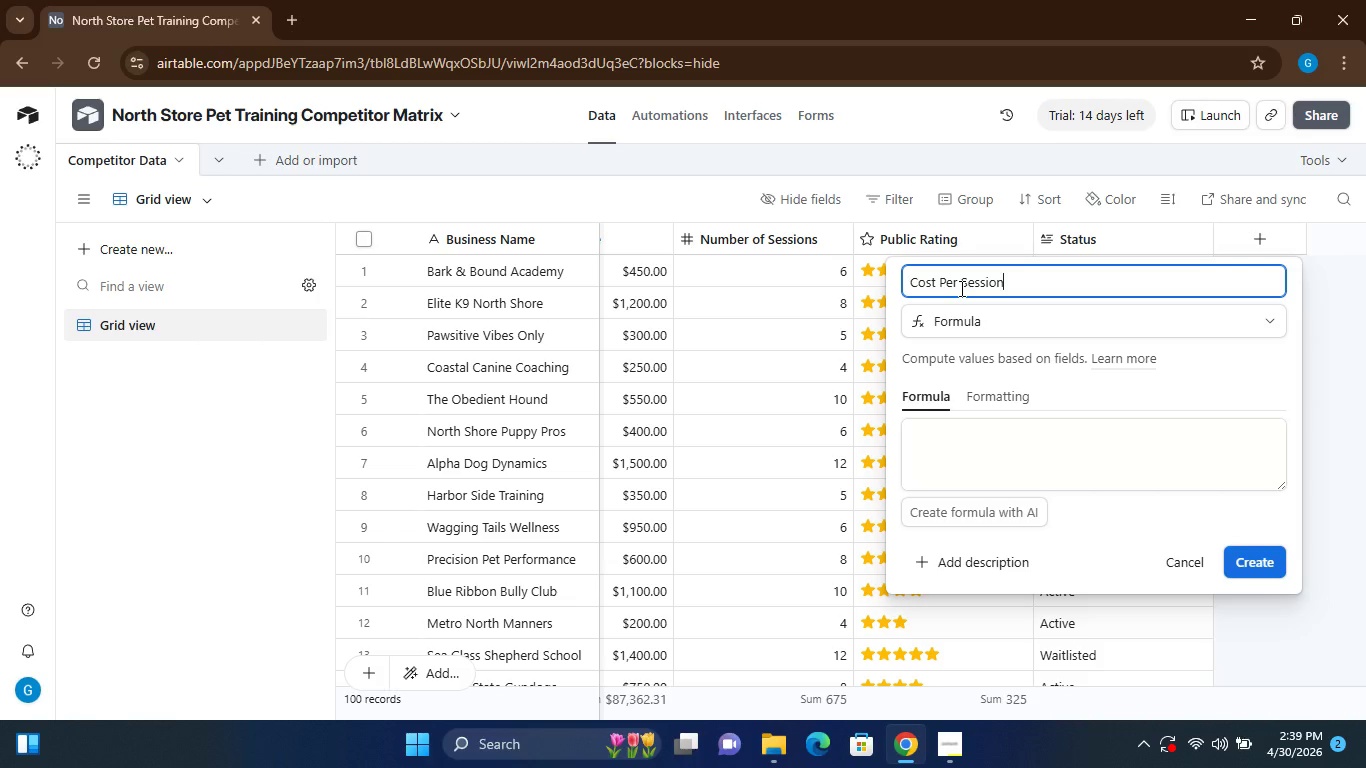 
left_click([935, 441])
 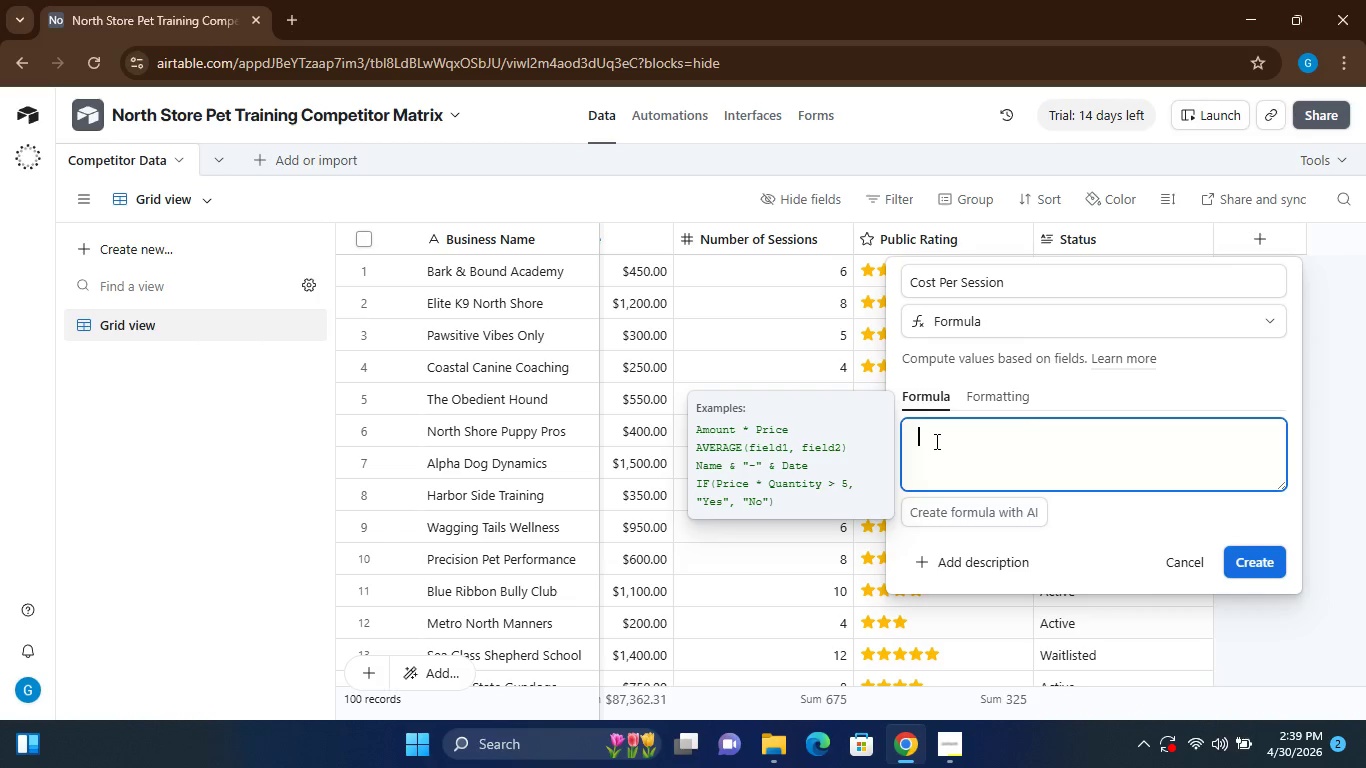 
wait(5.64)
 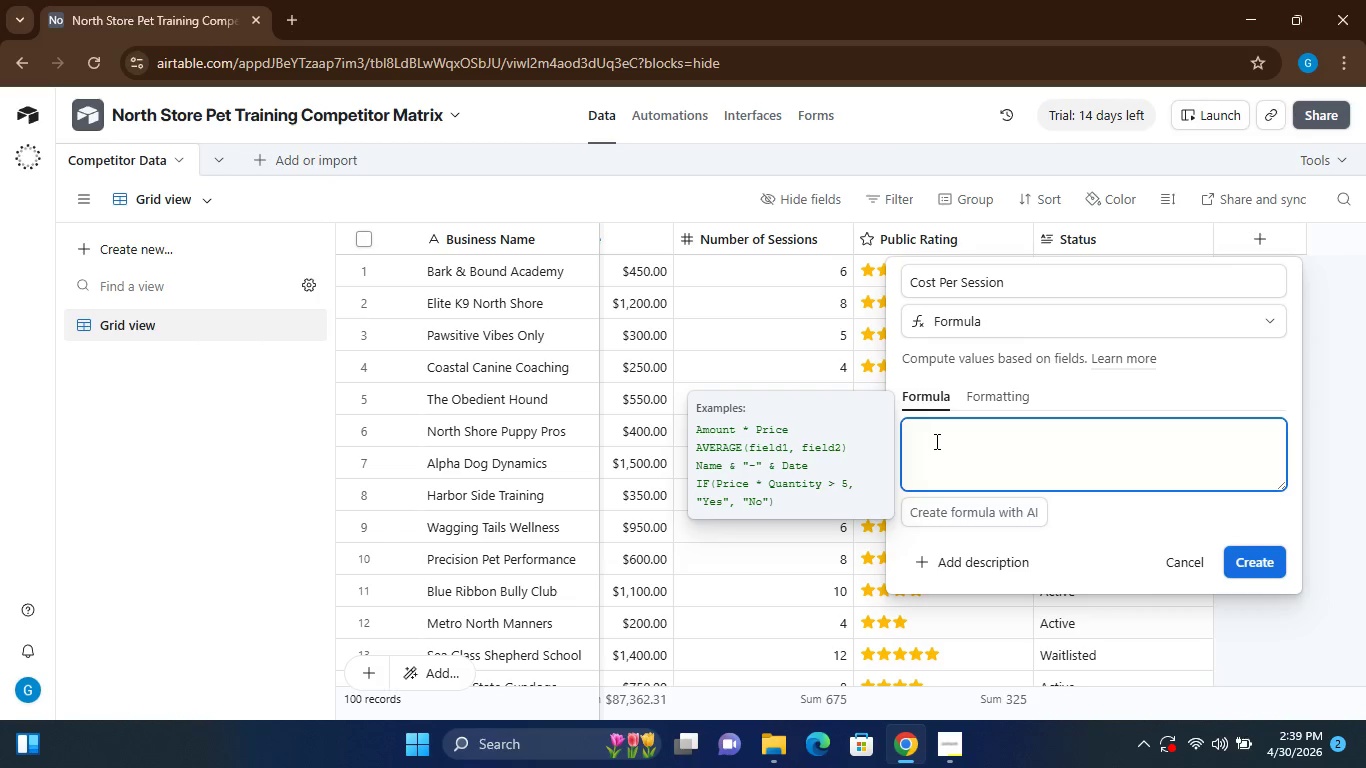 
type({Package Price)
 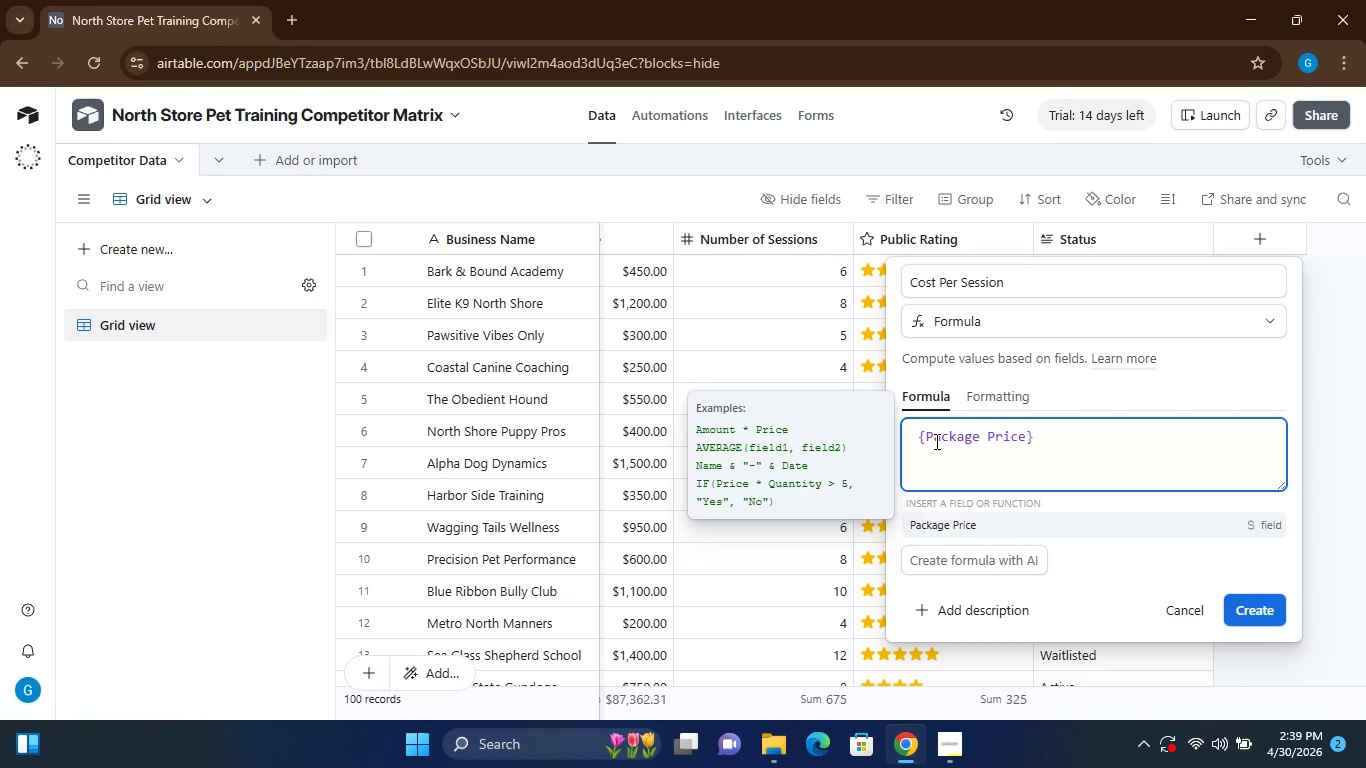 
key(ArrowRight)
 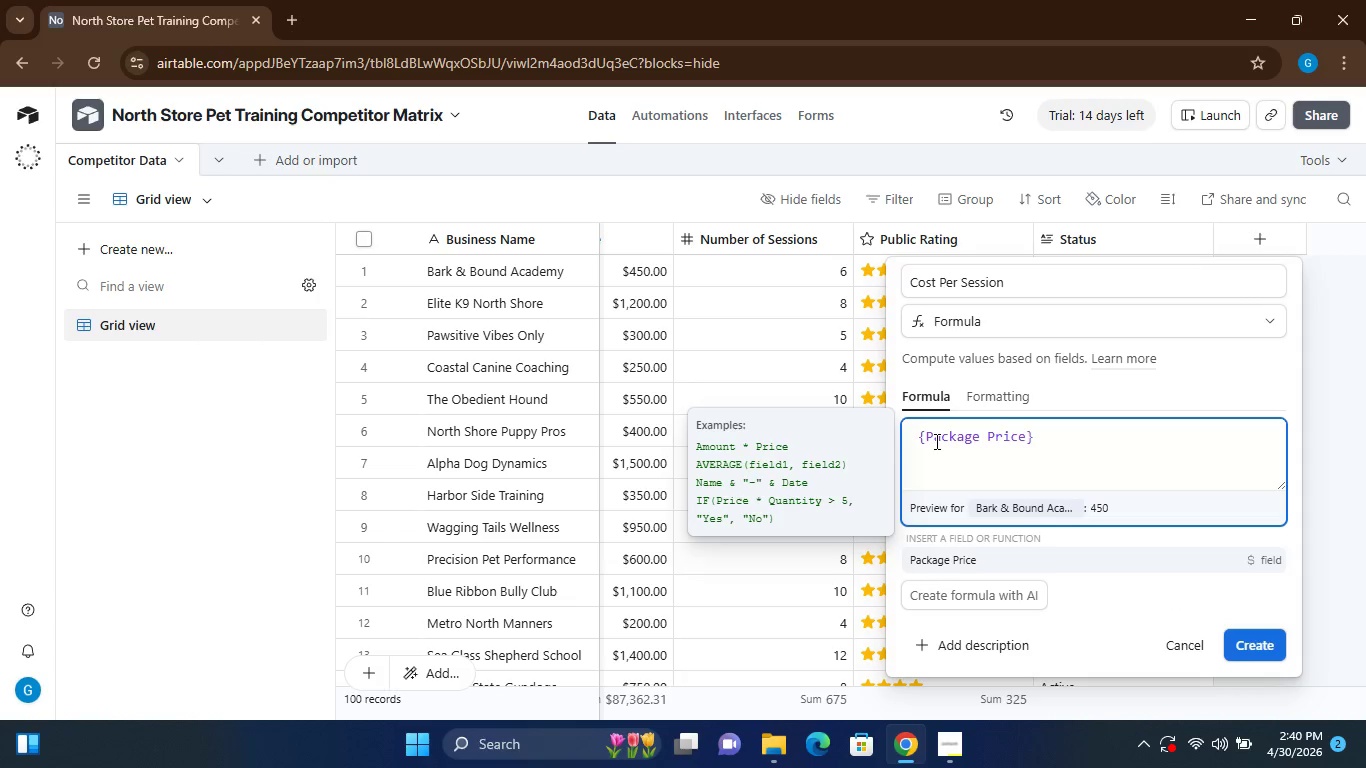 
type( / {Number of Sessions)
 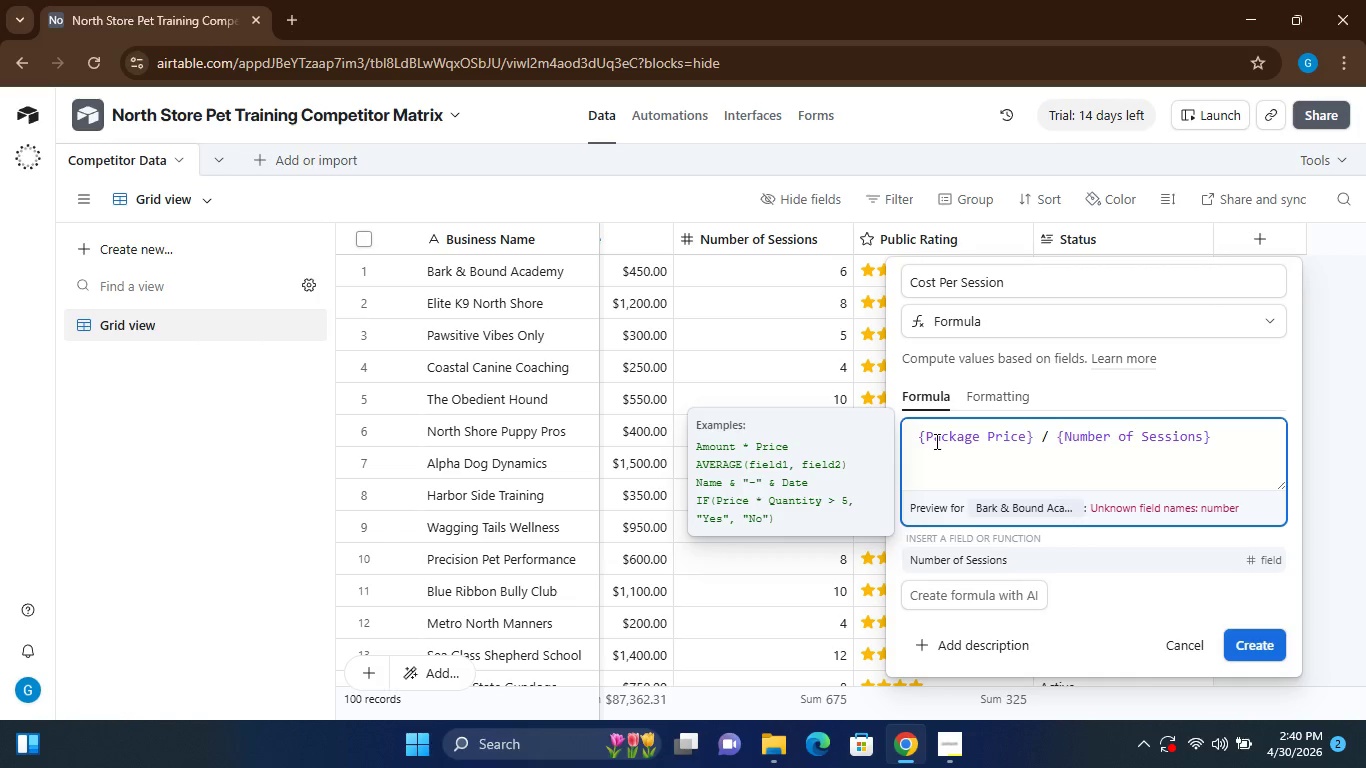 
wait(6.84)
 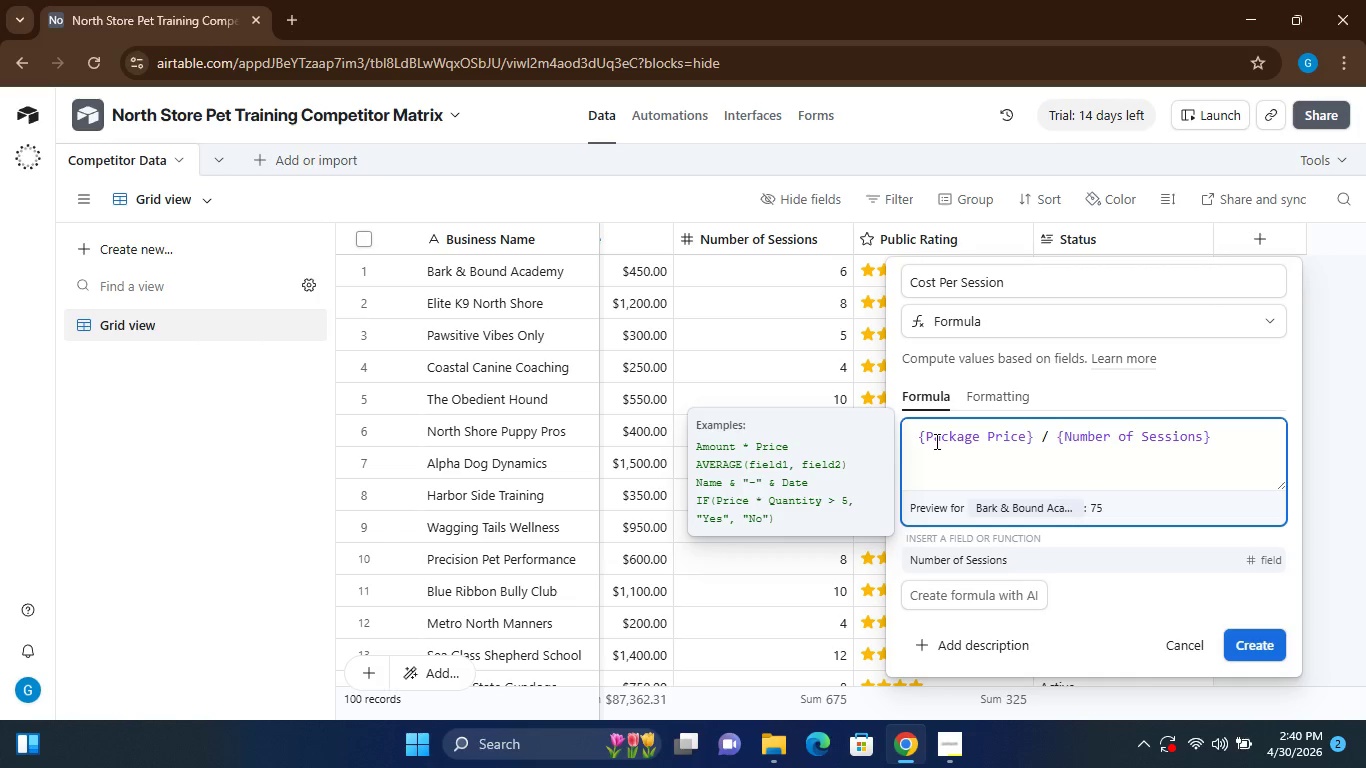 
left_click([999, 397])
 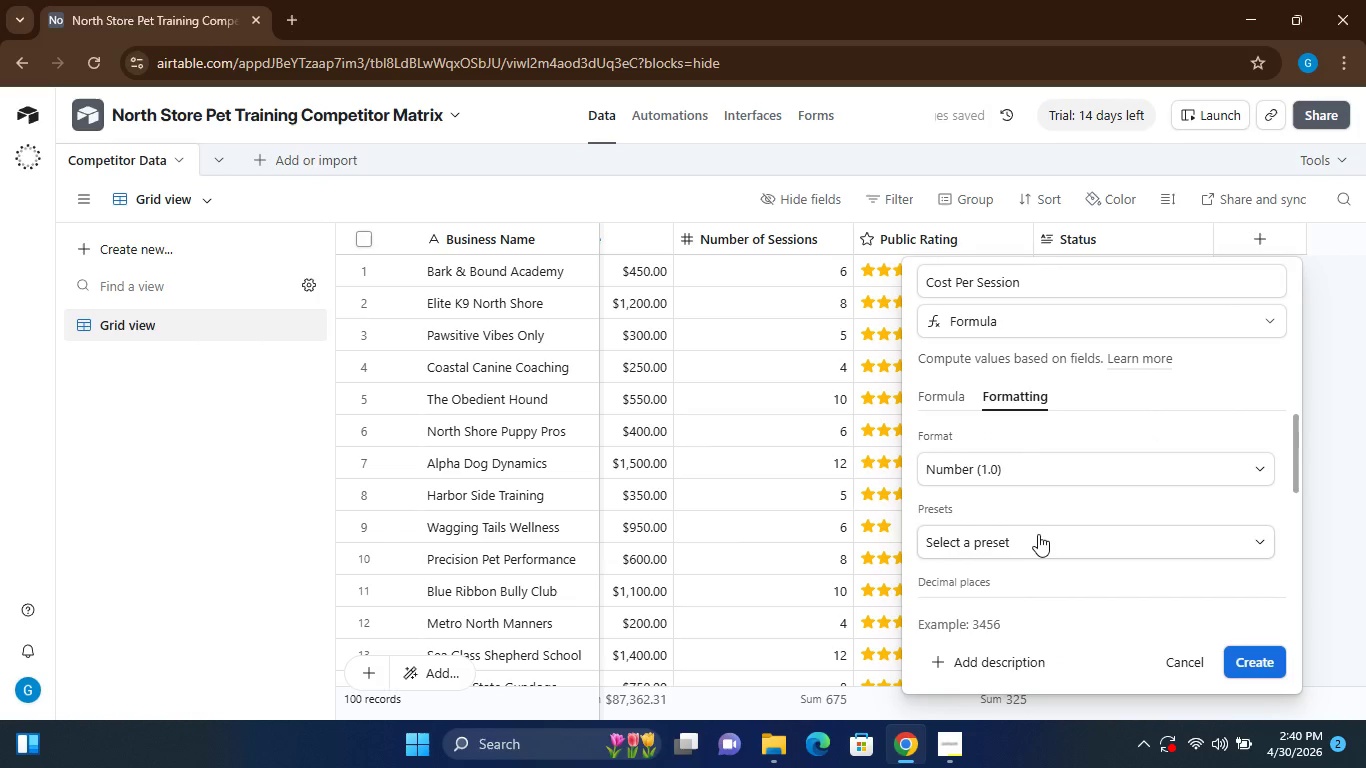 
left_click([1041, 538])
 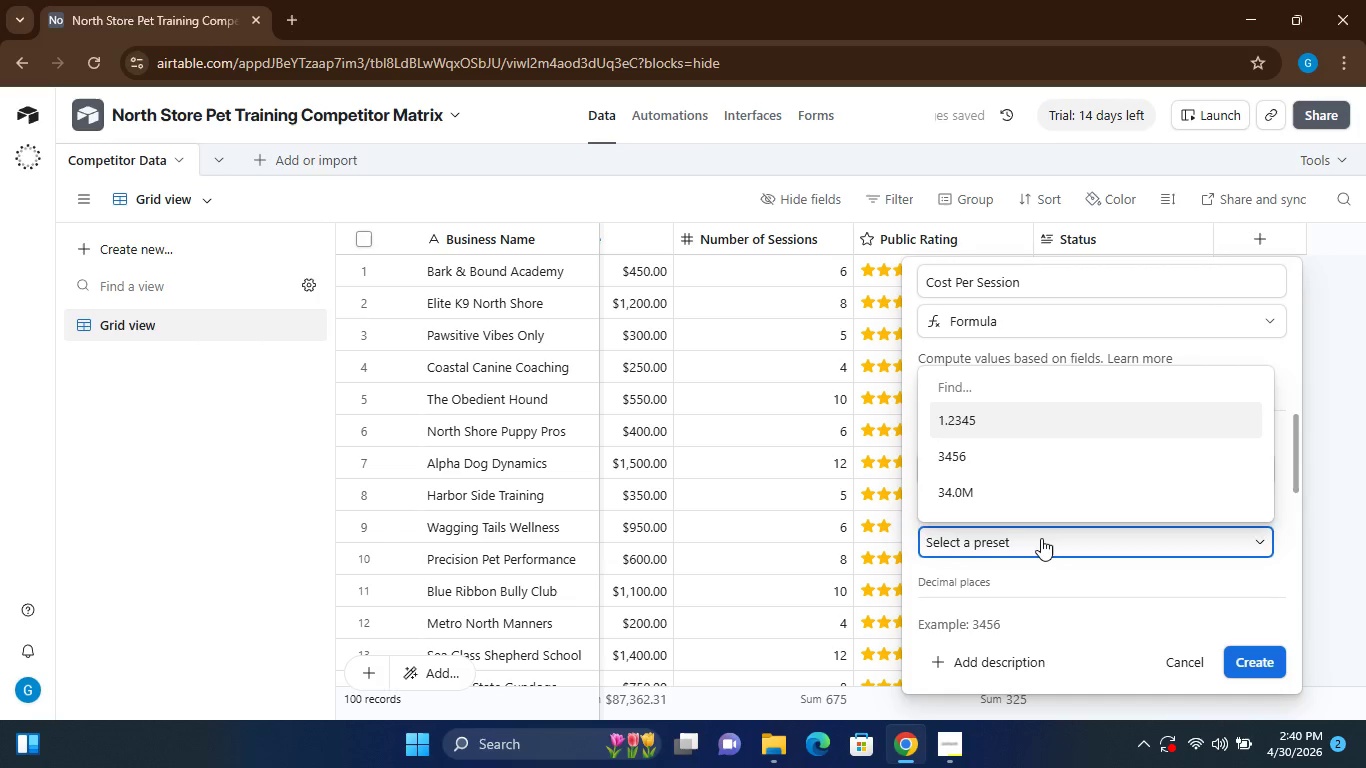 
double_click([1041, 538])
 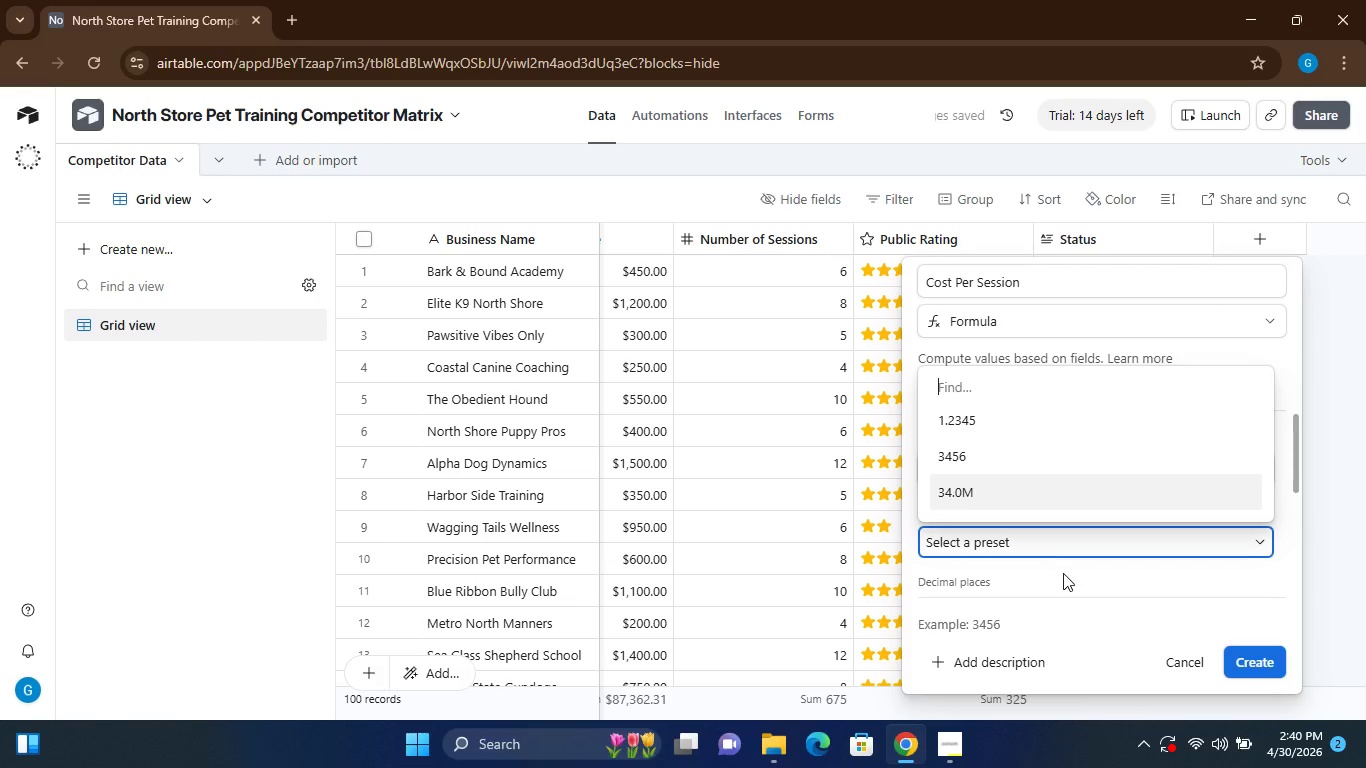 
left_click([1065, 577])
 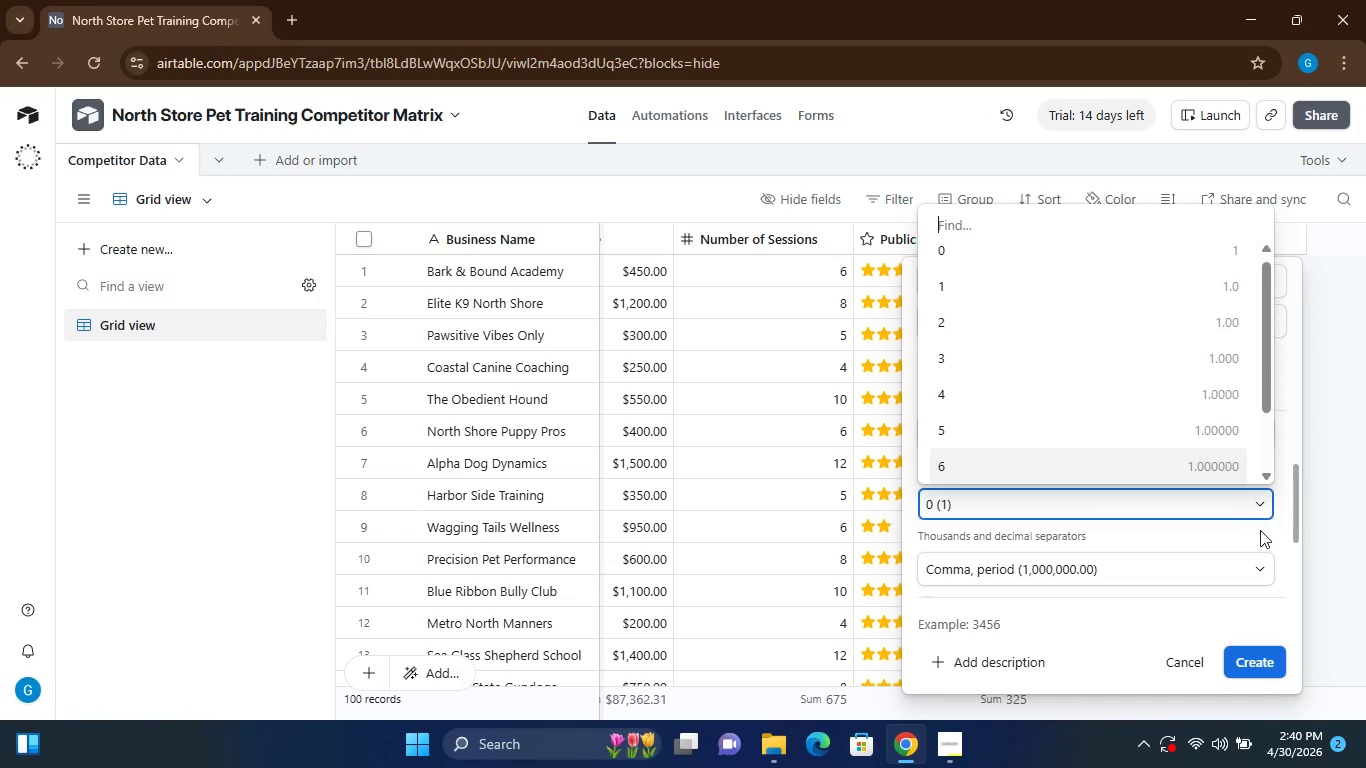 
left_click([1284, 523])
 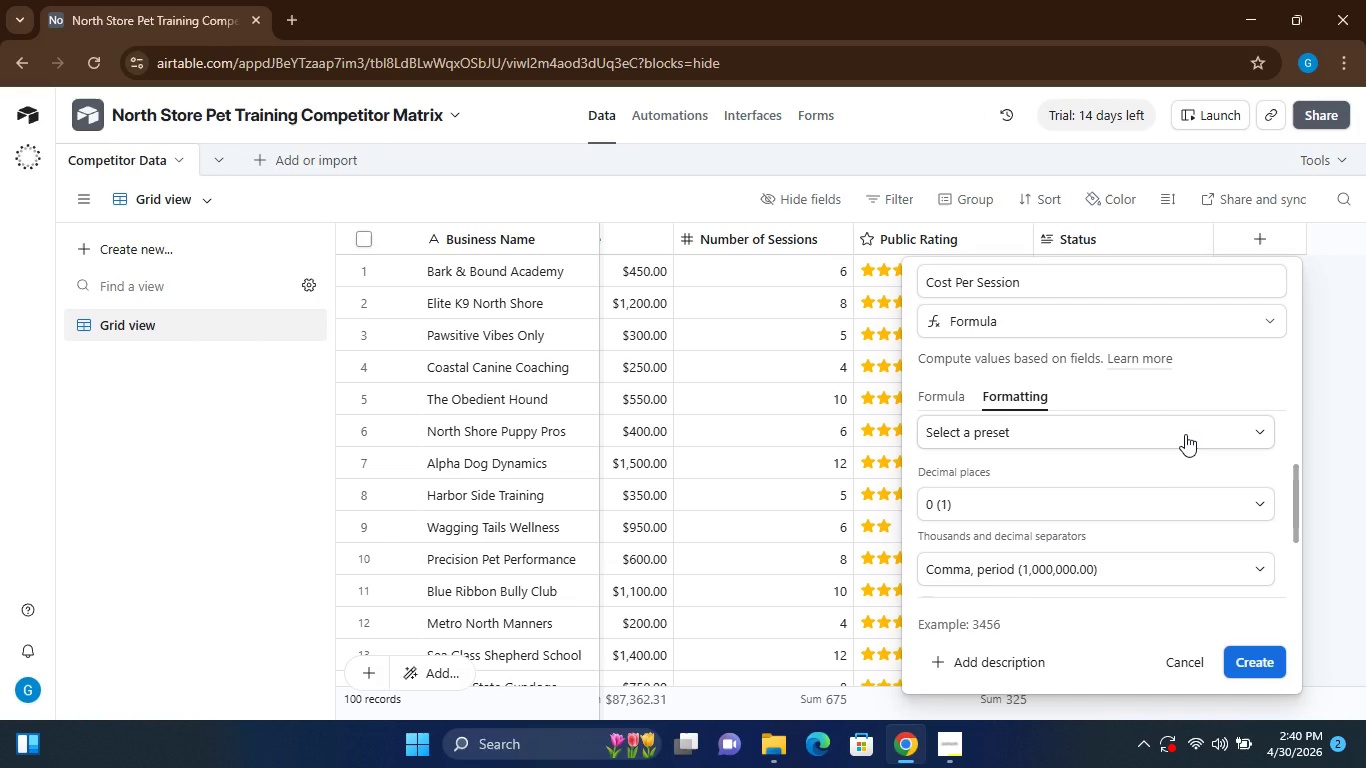 
left_click([1185, 434])
 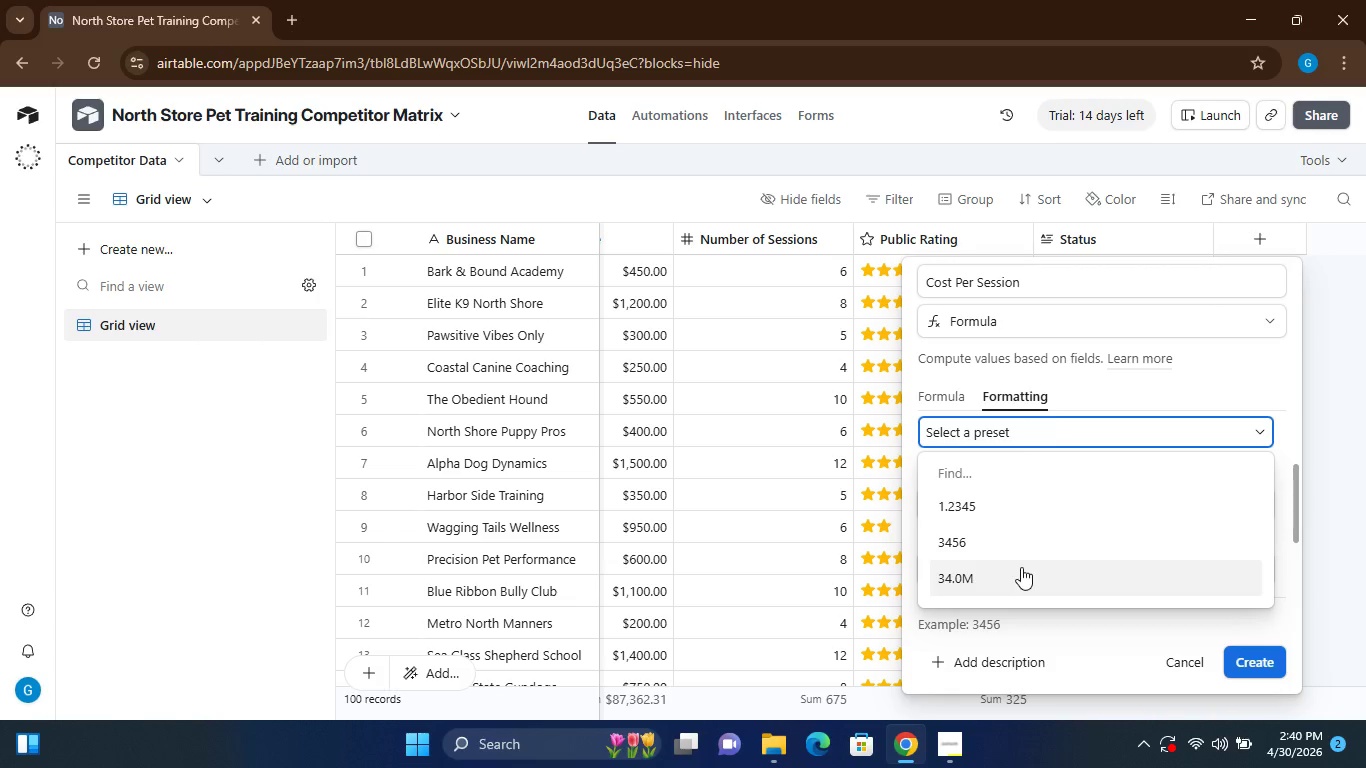 
wait(5.78)
 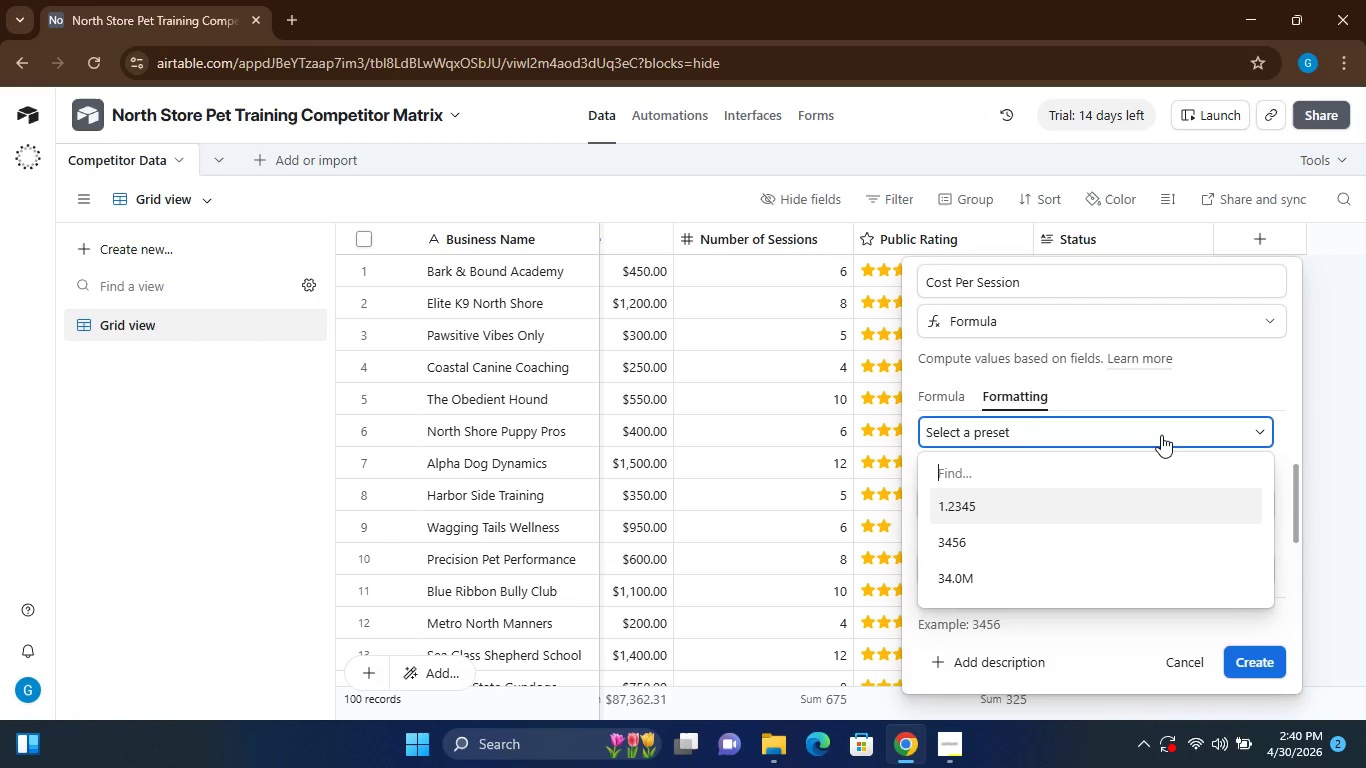 
left_click([1292, 420])
 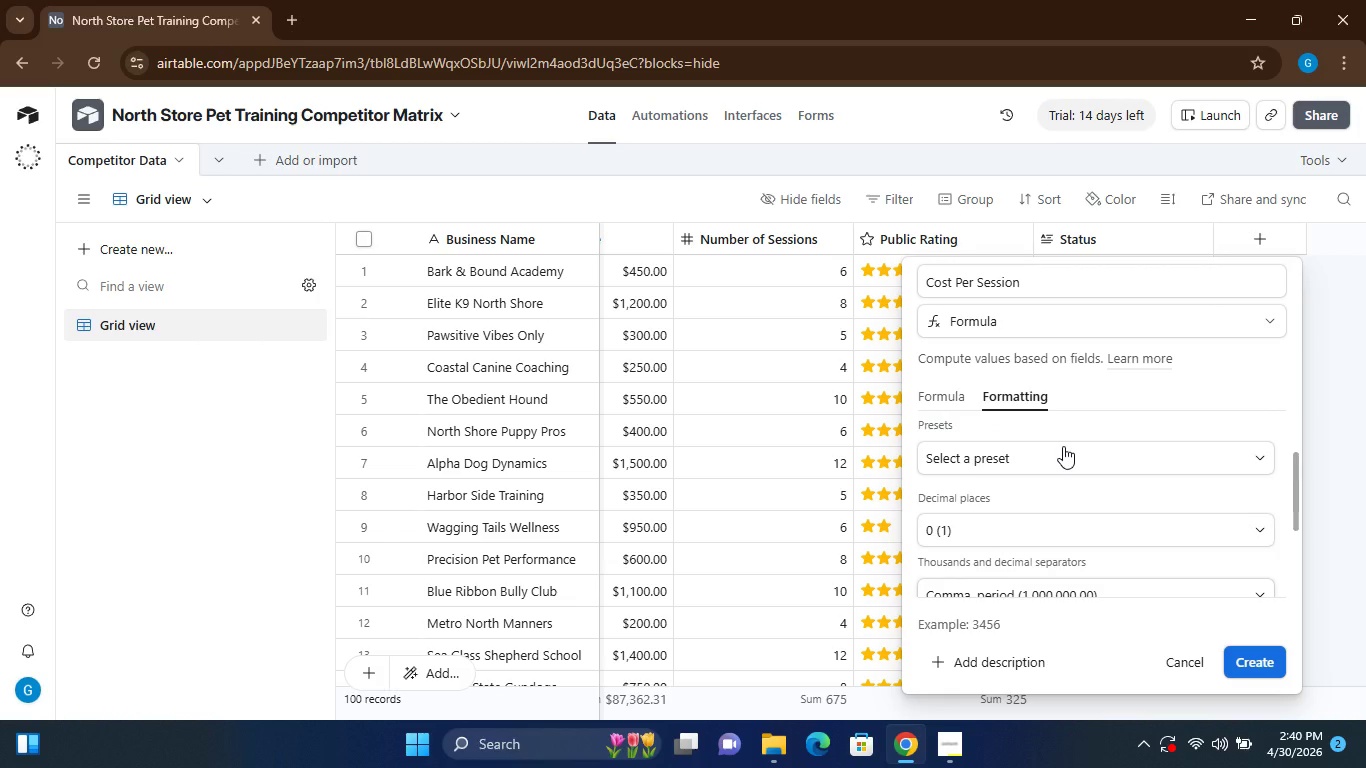 
wait(6.42)
 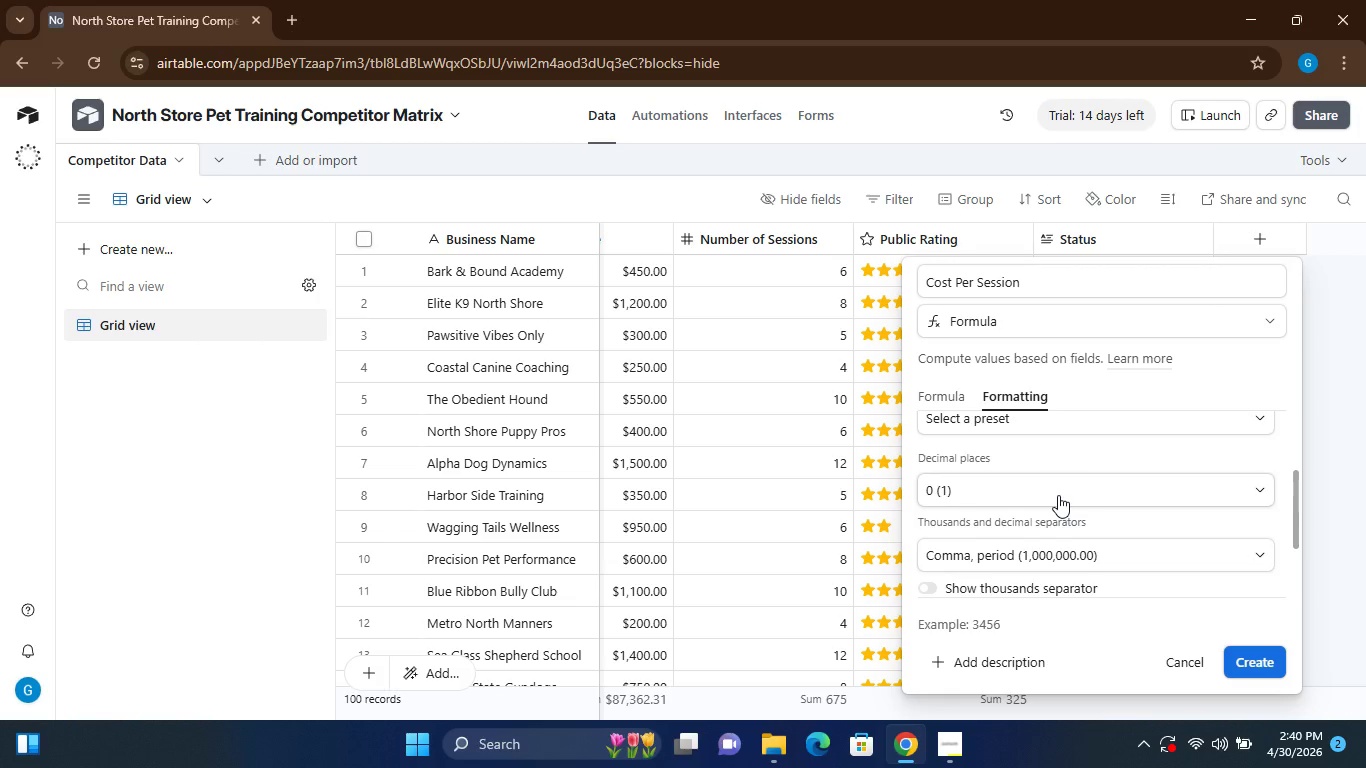 
left_click([1042, 478])
 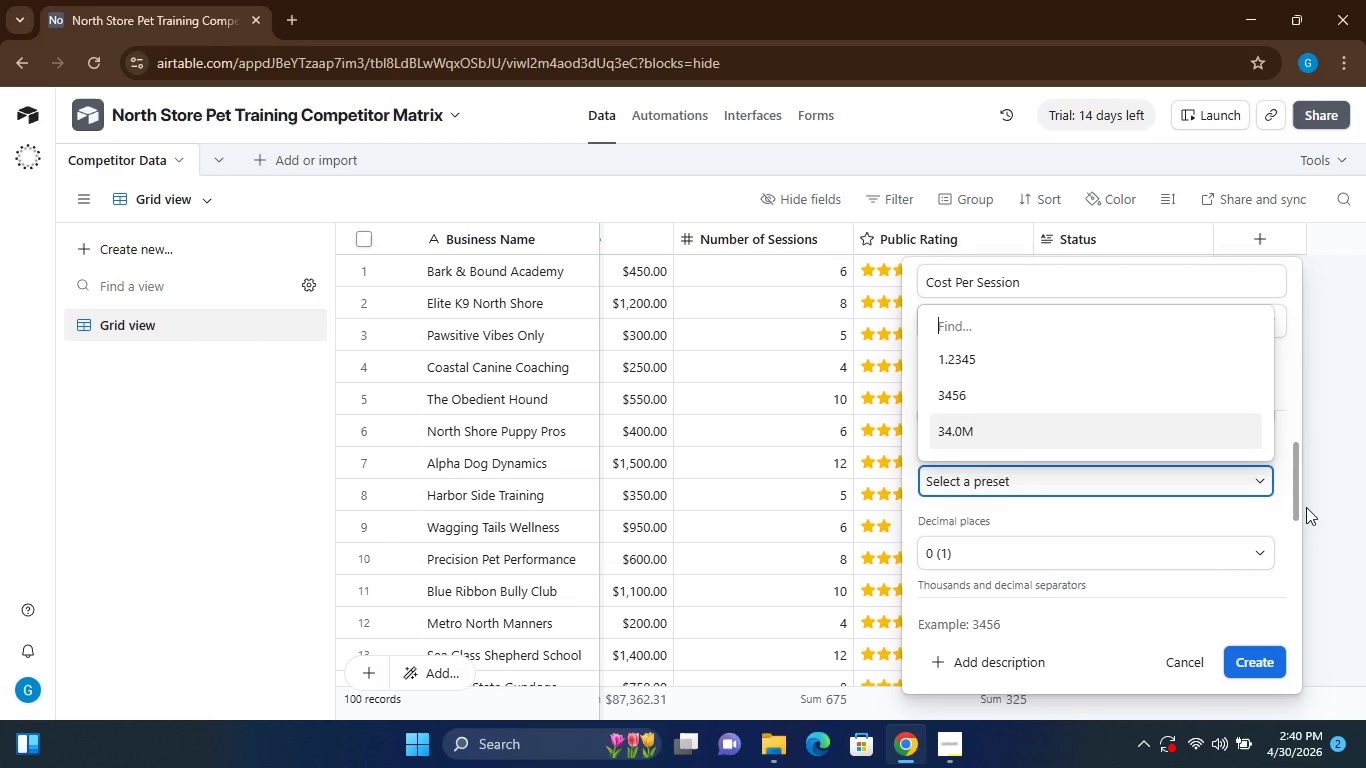 
left_click([1292, 518])
 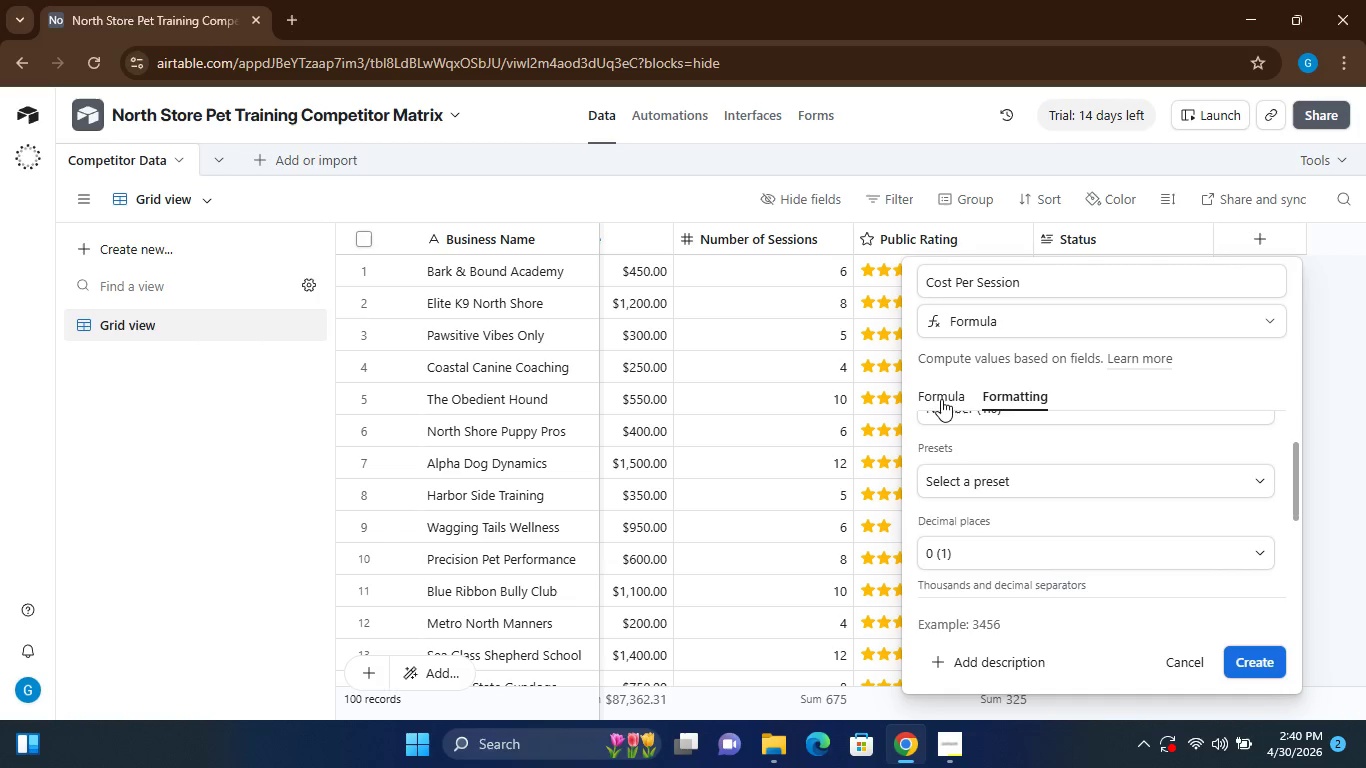 
left_click([939, 395])
 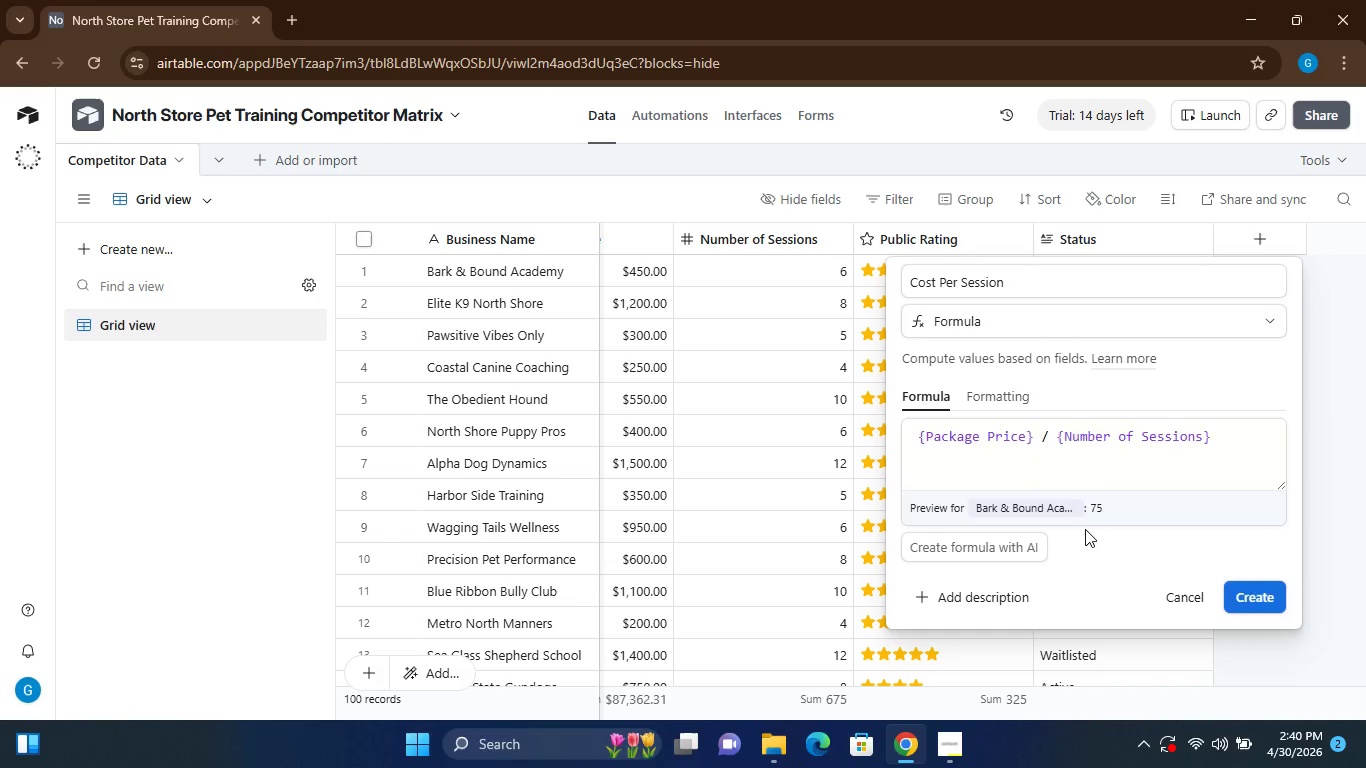 
wait(8.56)
 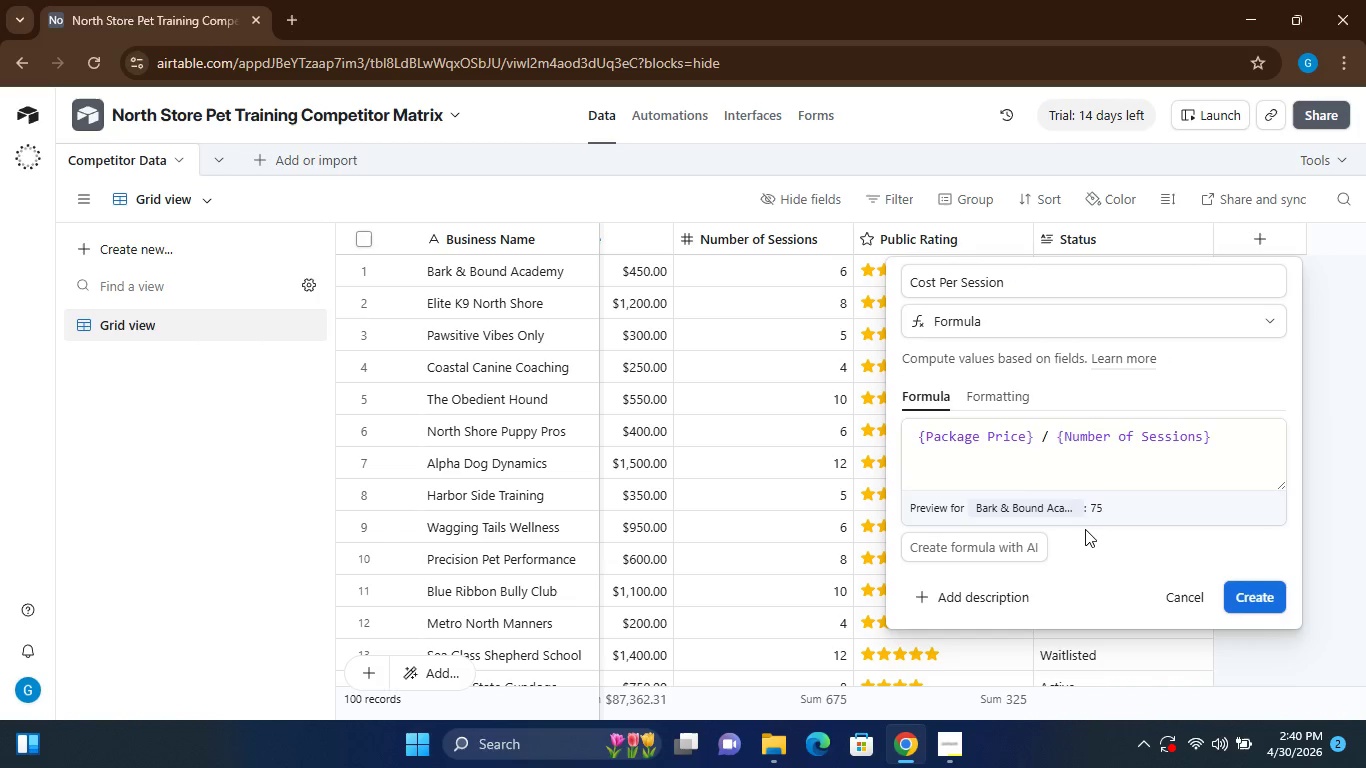 
left_click([1006, 397])
 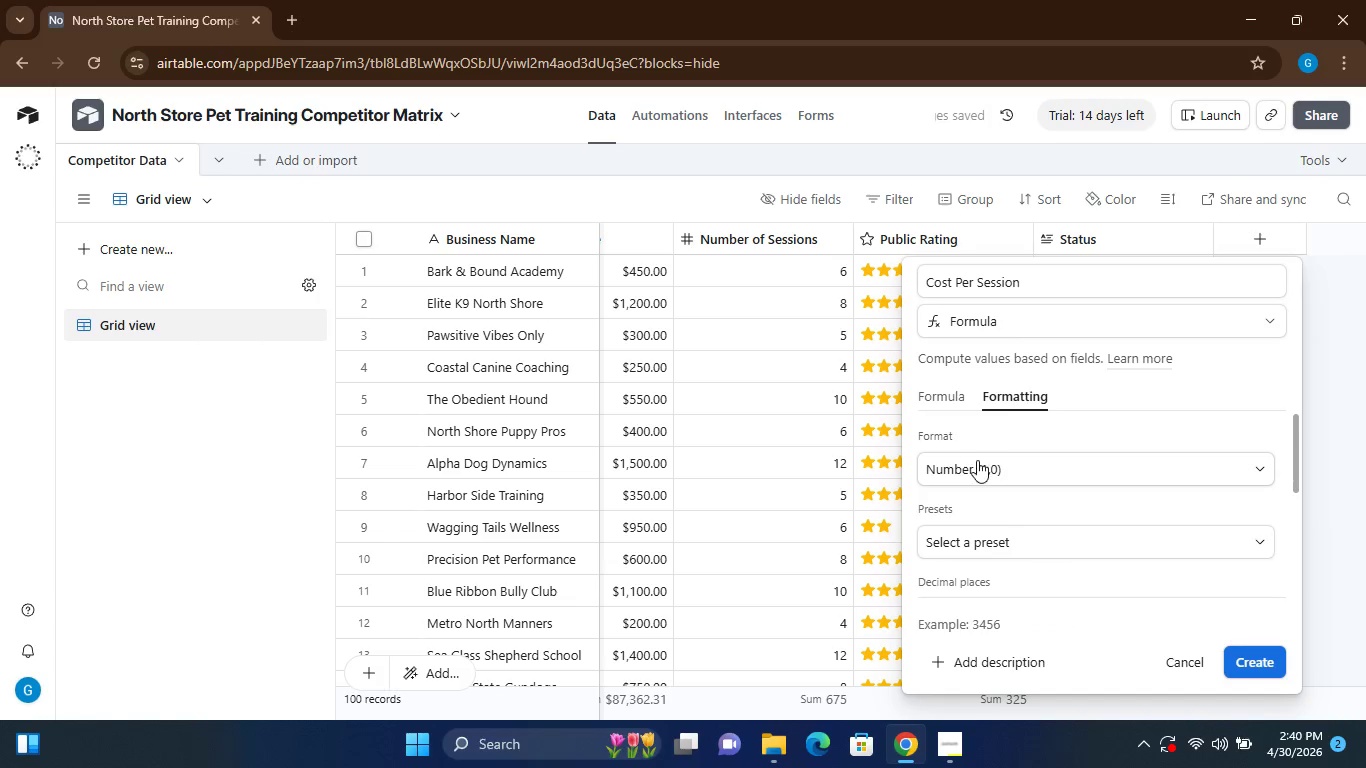 
left_click([966, 471])
 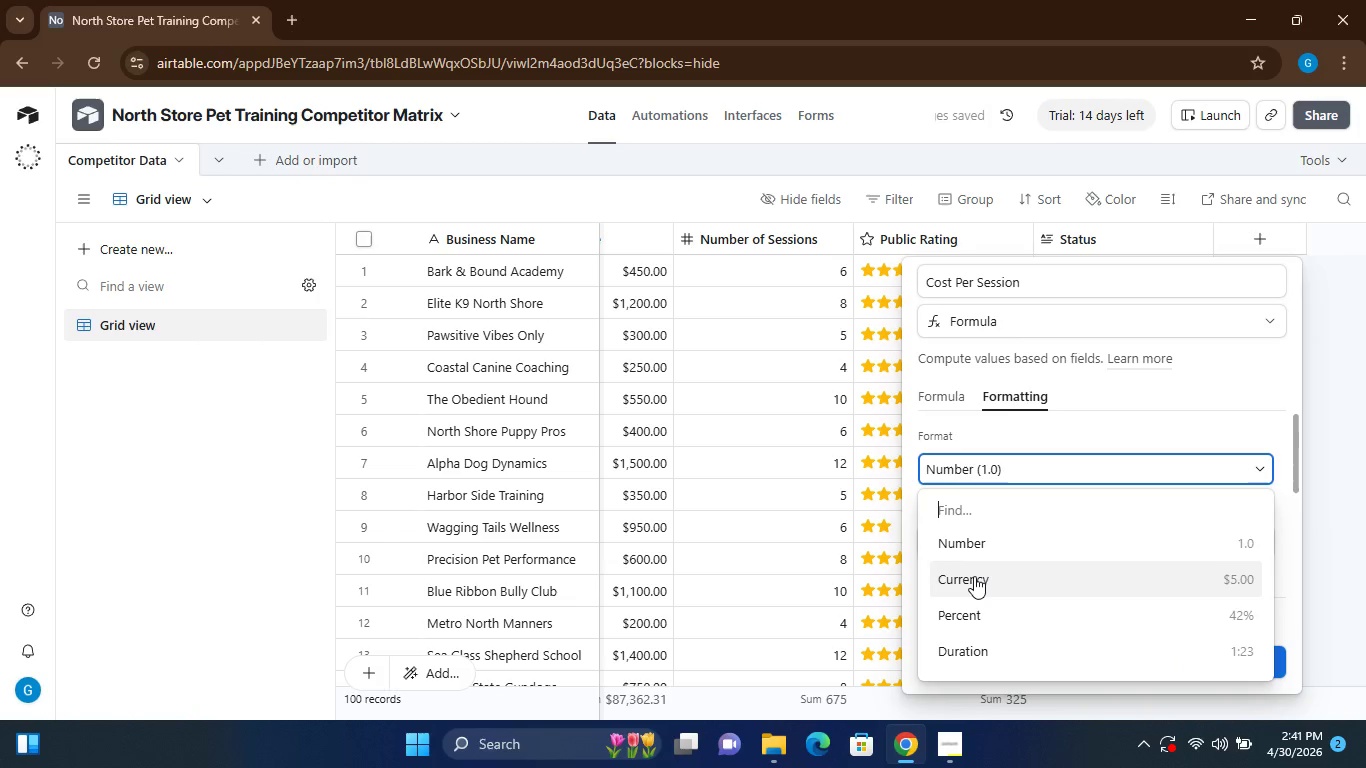 
left_click([974, 576])
 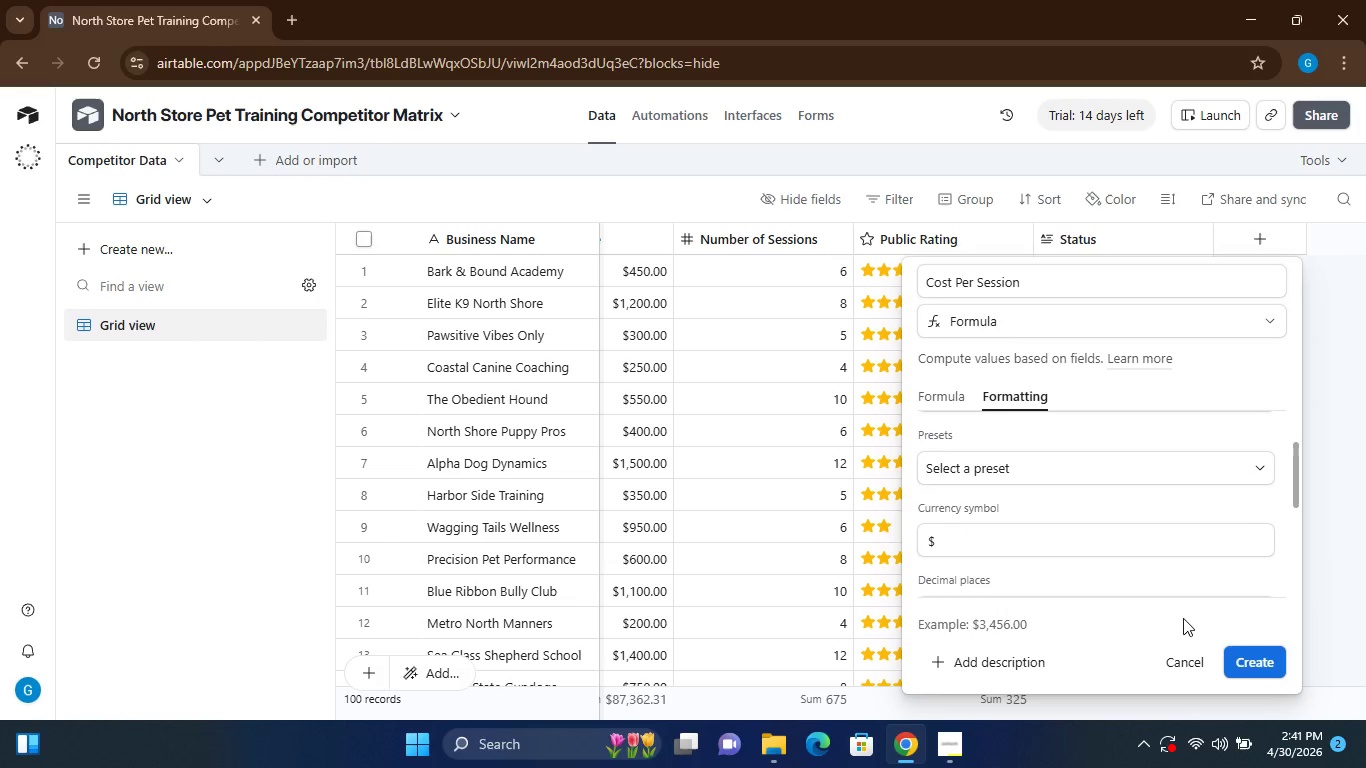 
left_click([1247, 655])
 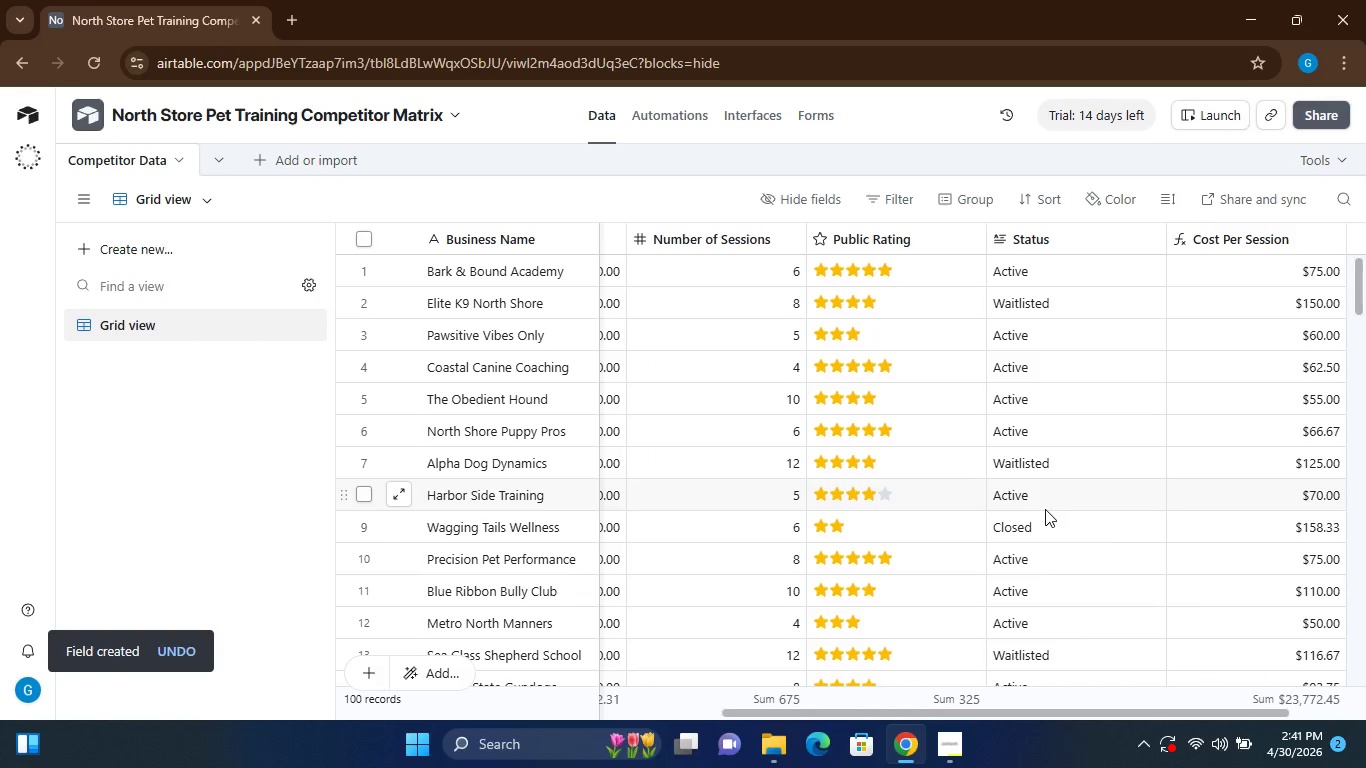 
wait(13.19)
 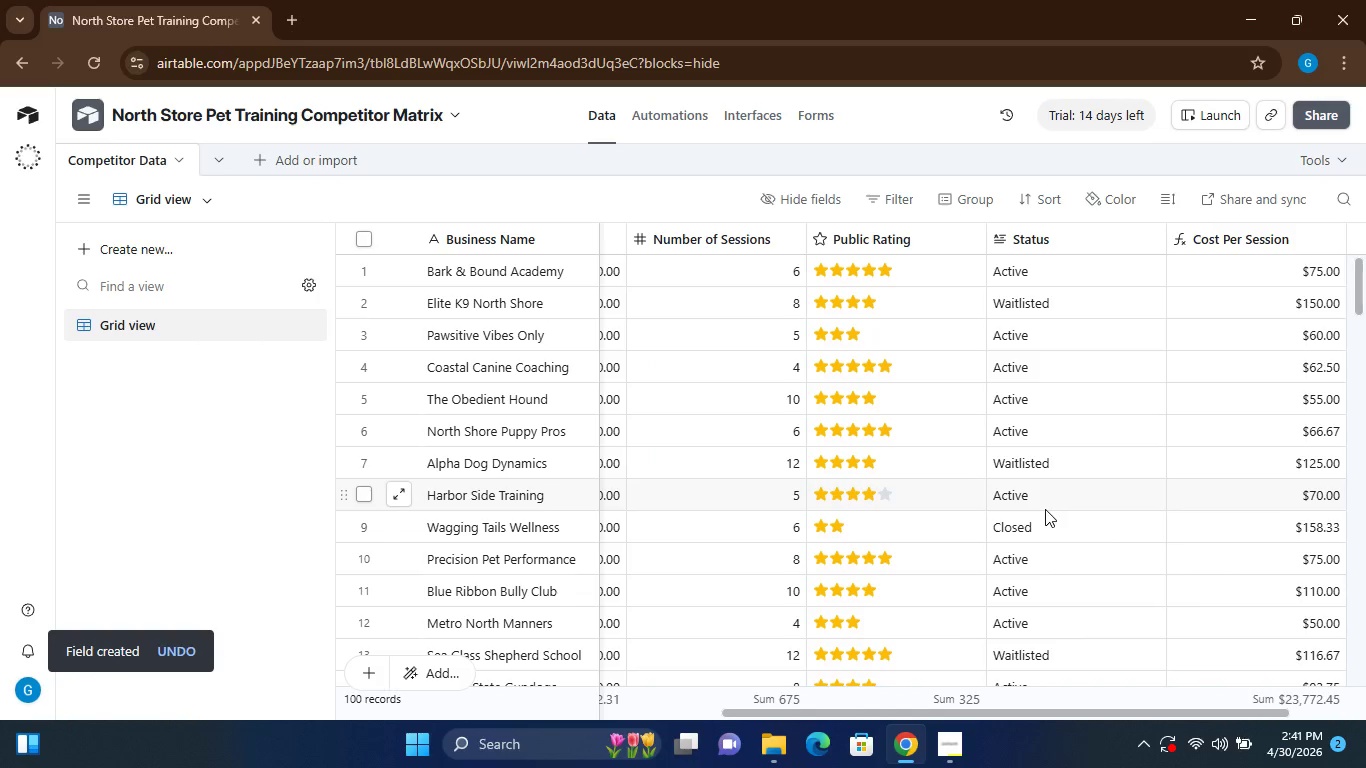 
left_click([601, 113])
 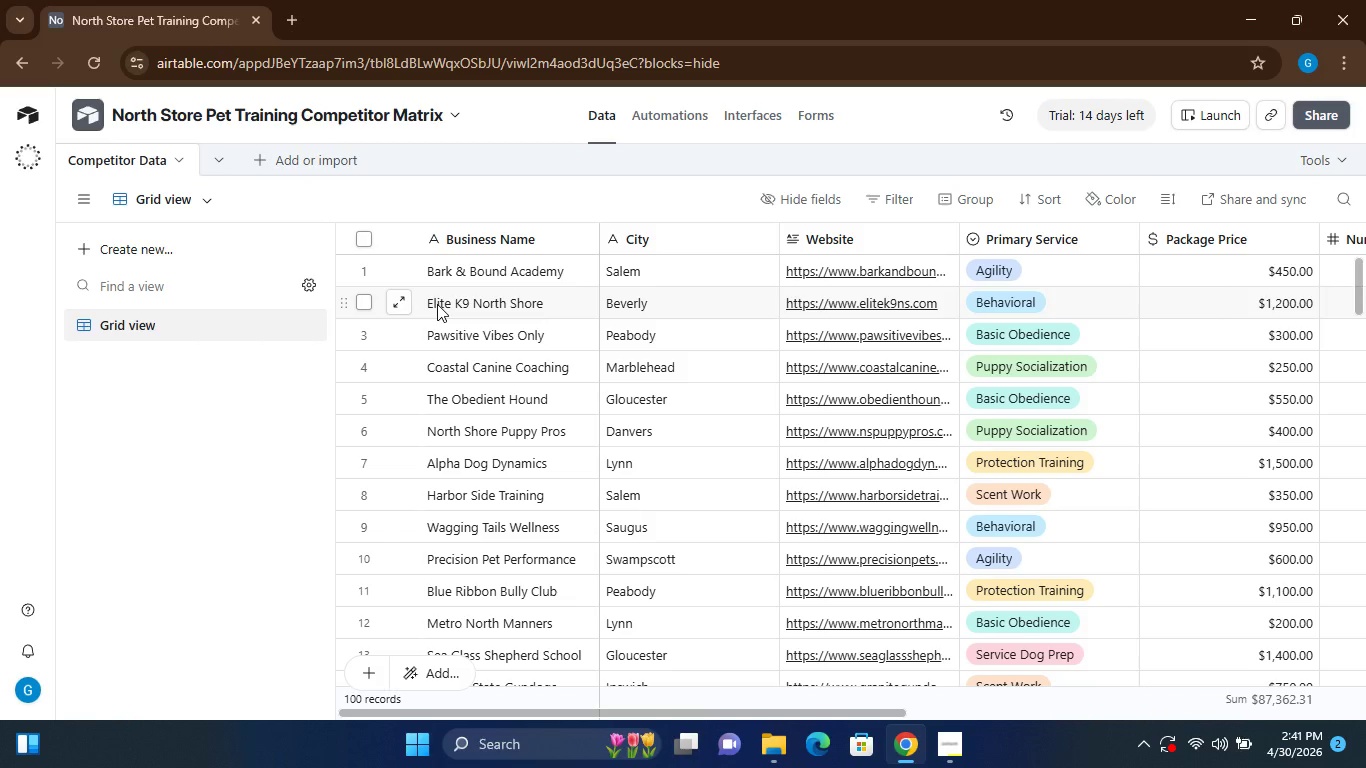 
wait(16.19)
 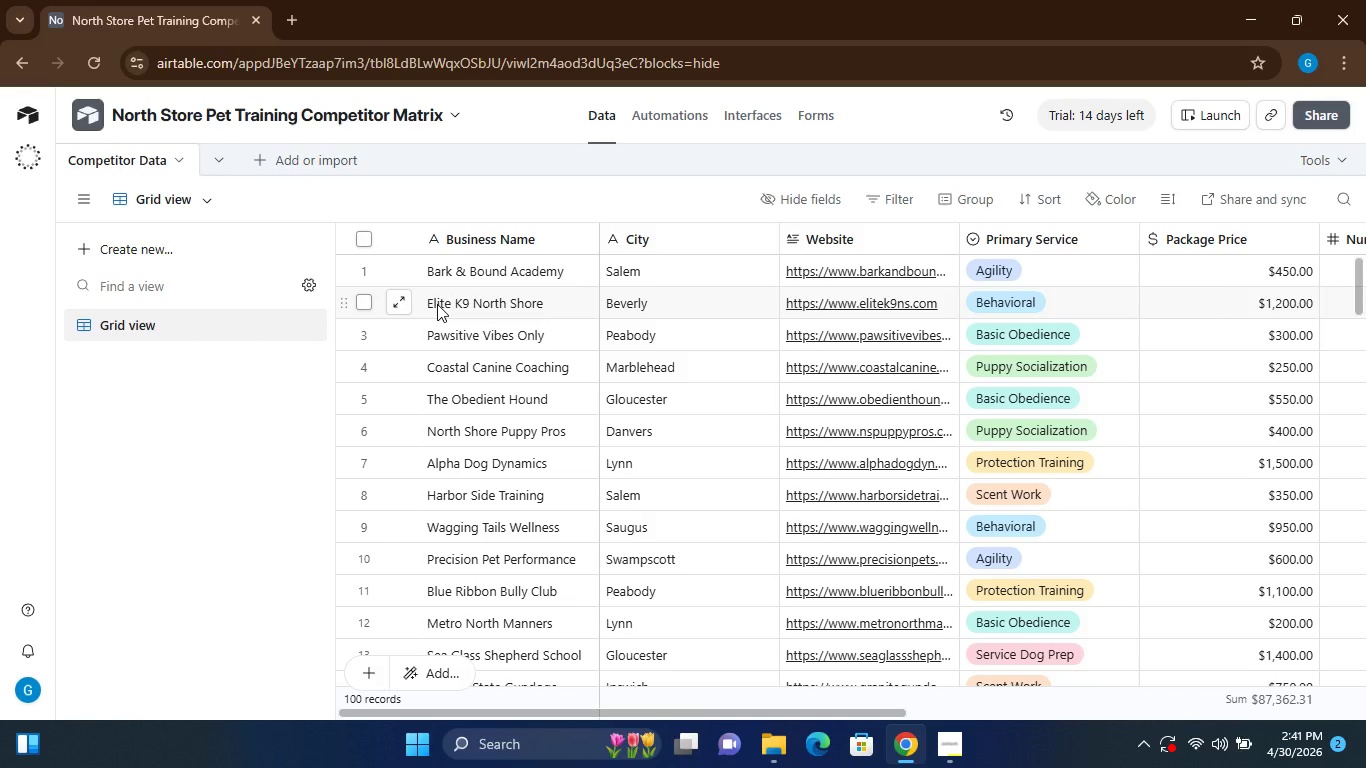 
left_click([573, 235])
 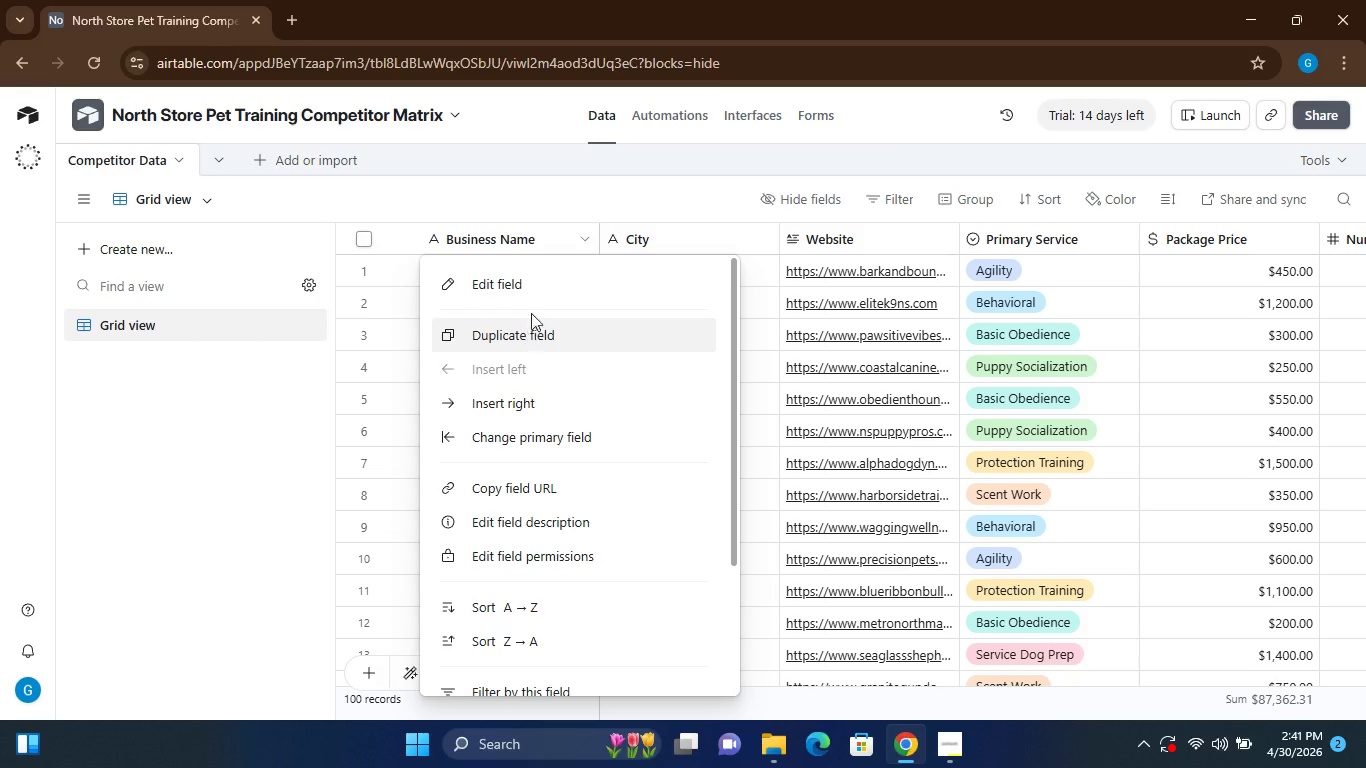 
left_click([269, 488])
 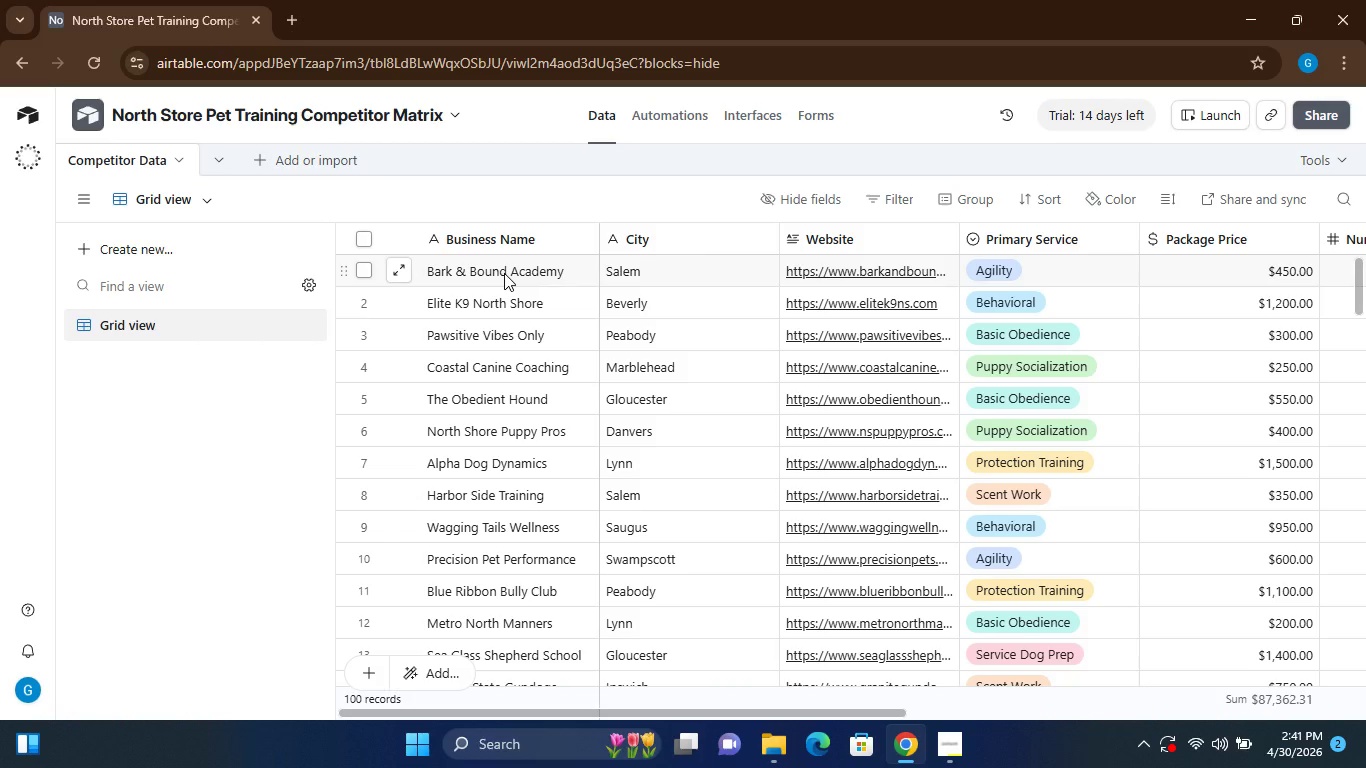 
wait(13.53)
 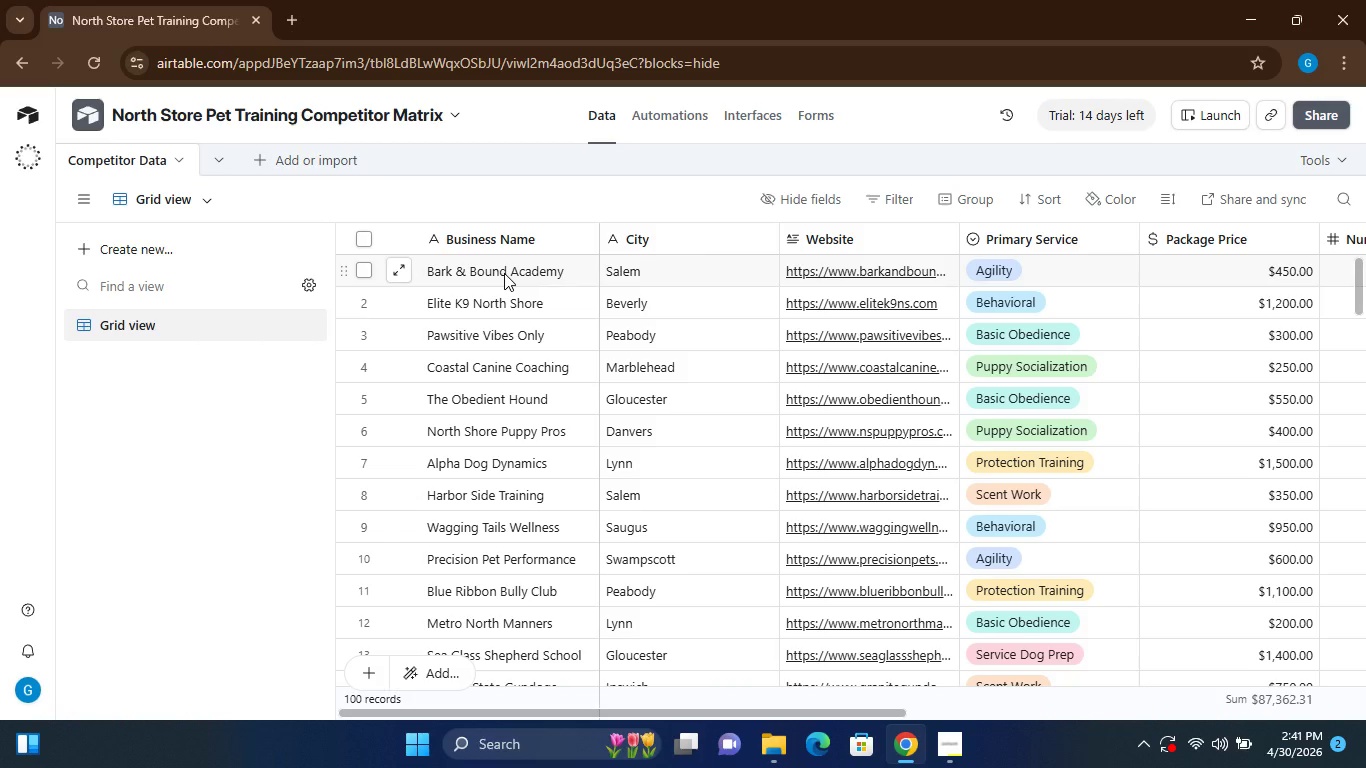 
left_click([546, 232])
 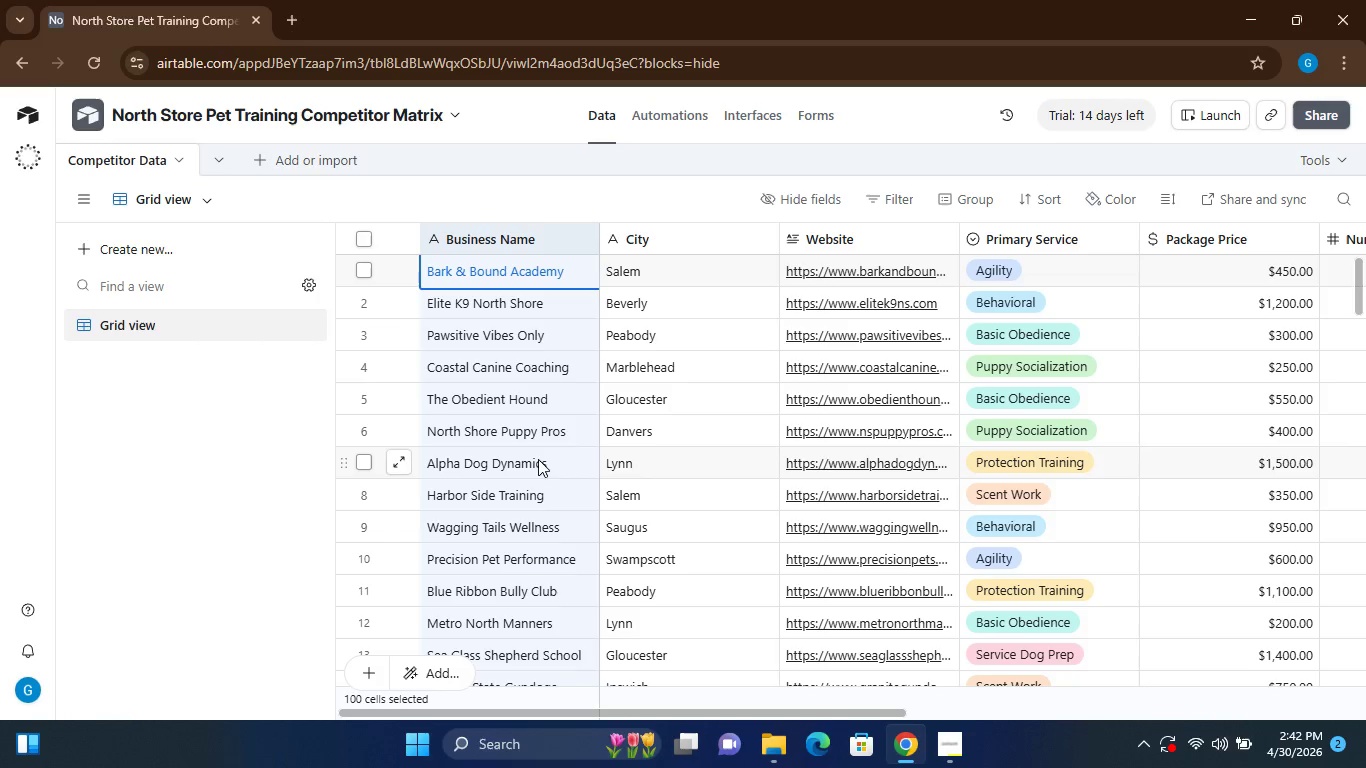 
wait(12.73)
 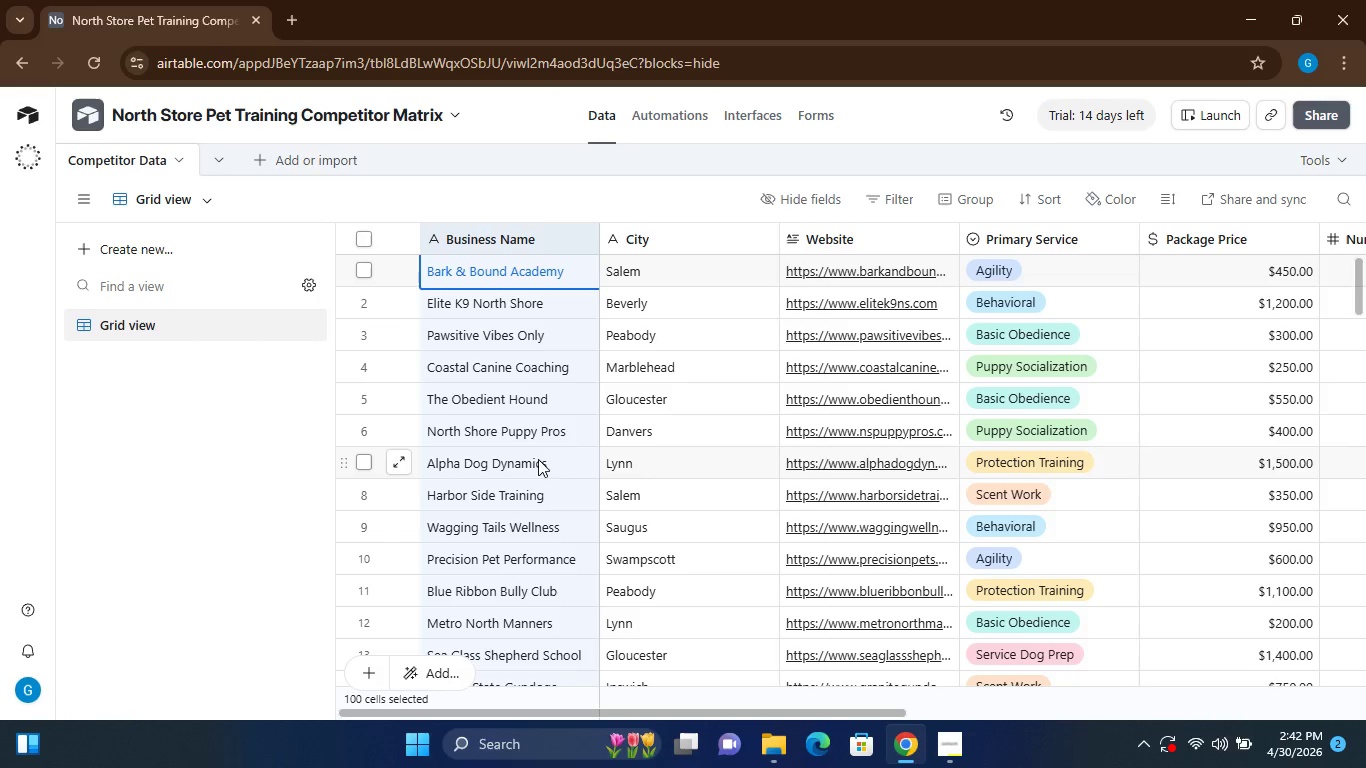 
left_click([584, 237])
 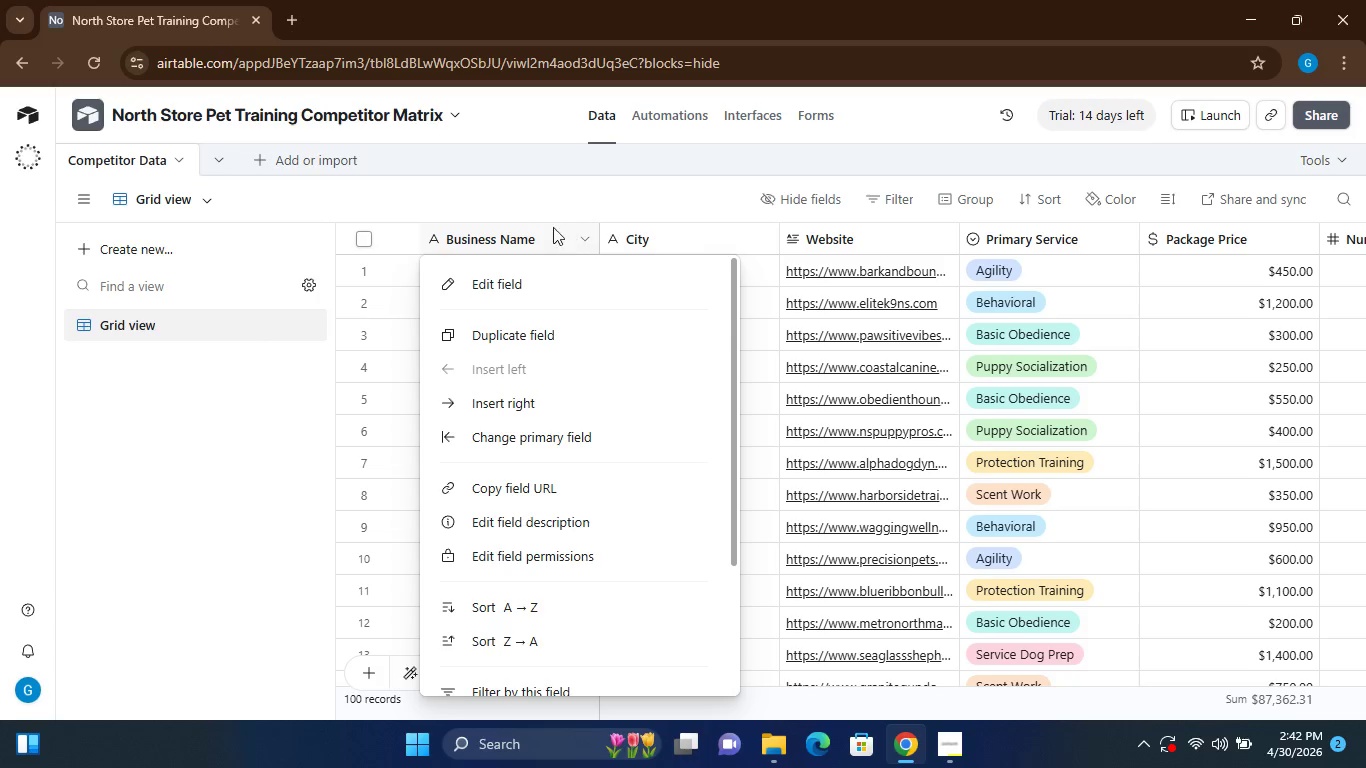 
mouse_move([526, 404])
 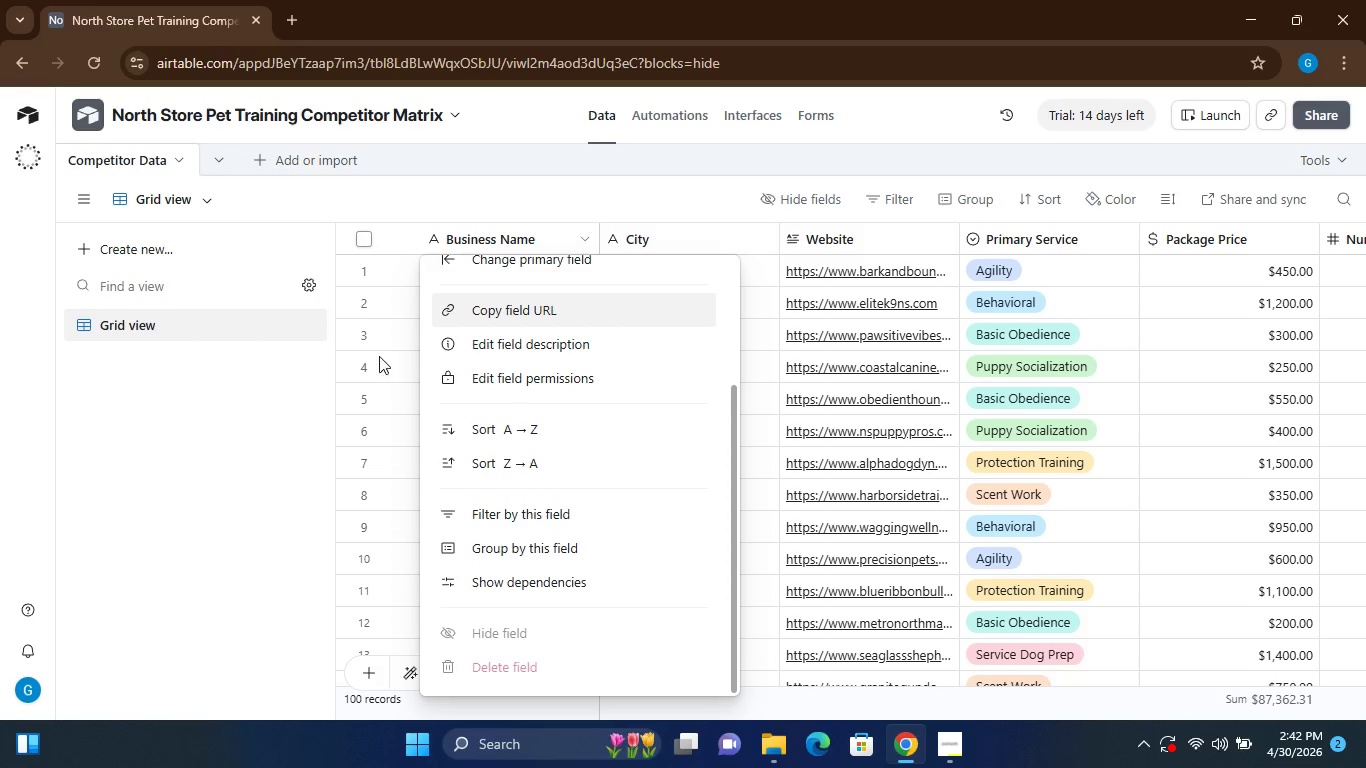 
left_click([277, 438])
 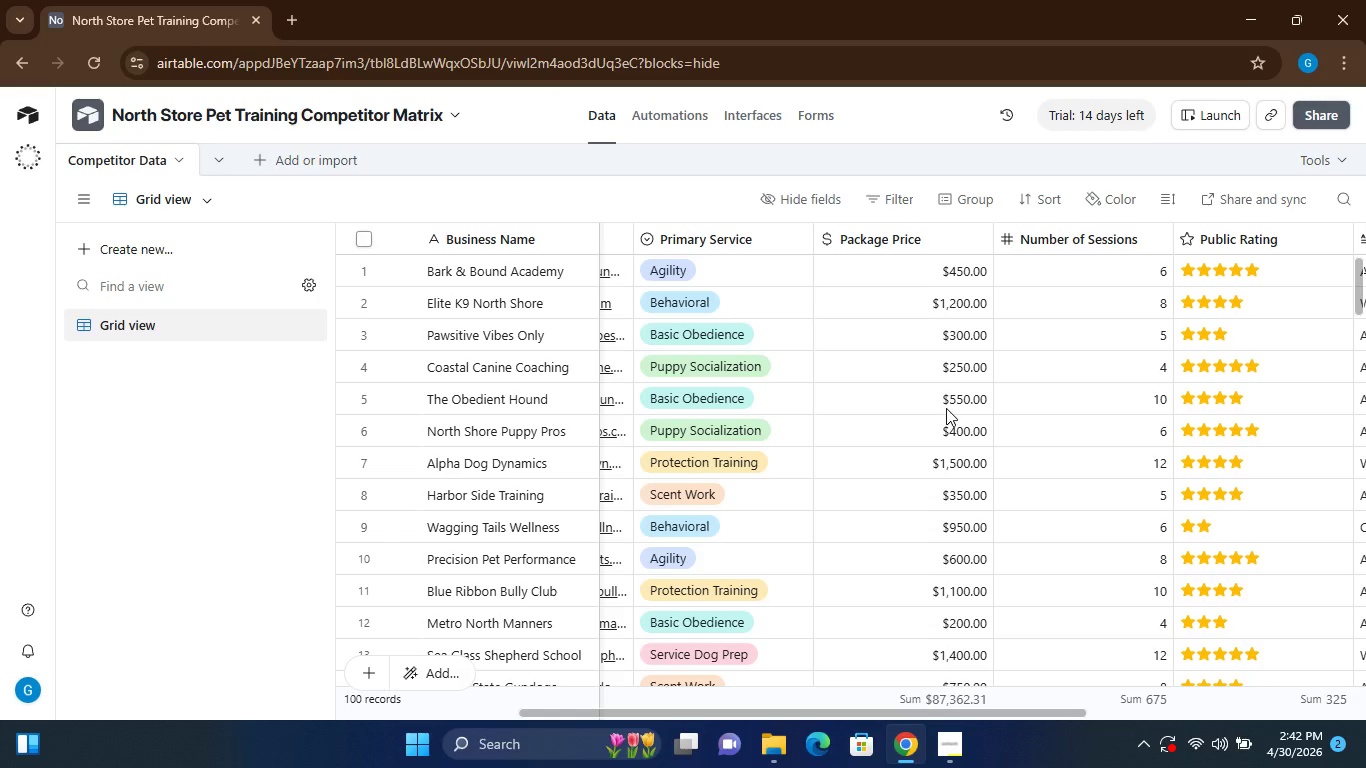 
wait(7.91)
 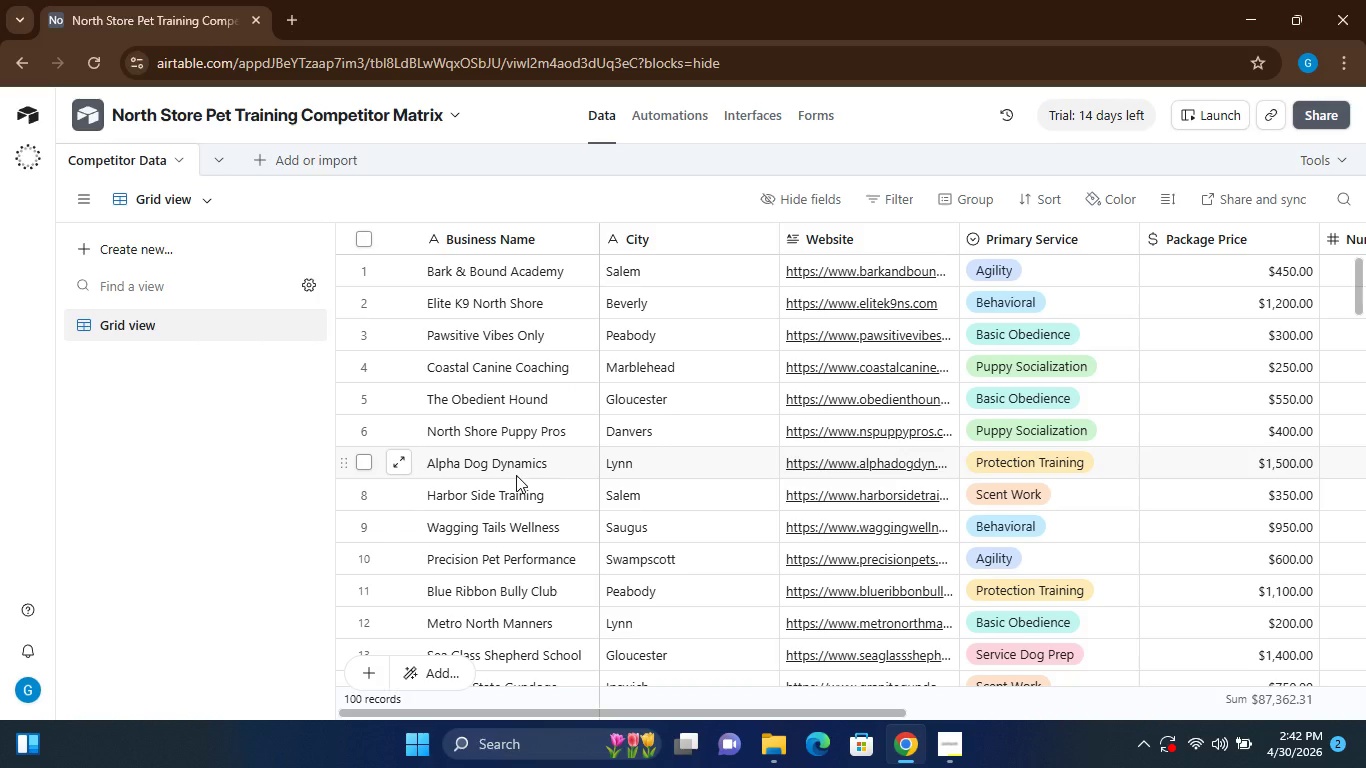 
left_click([1249, 232])
 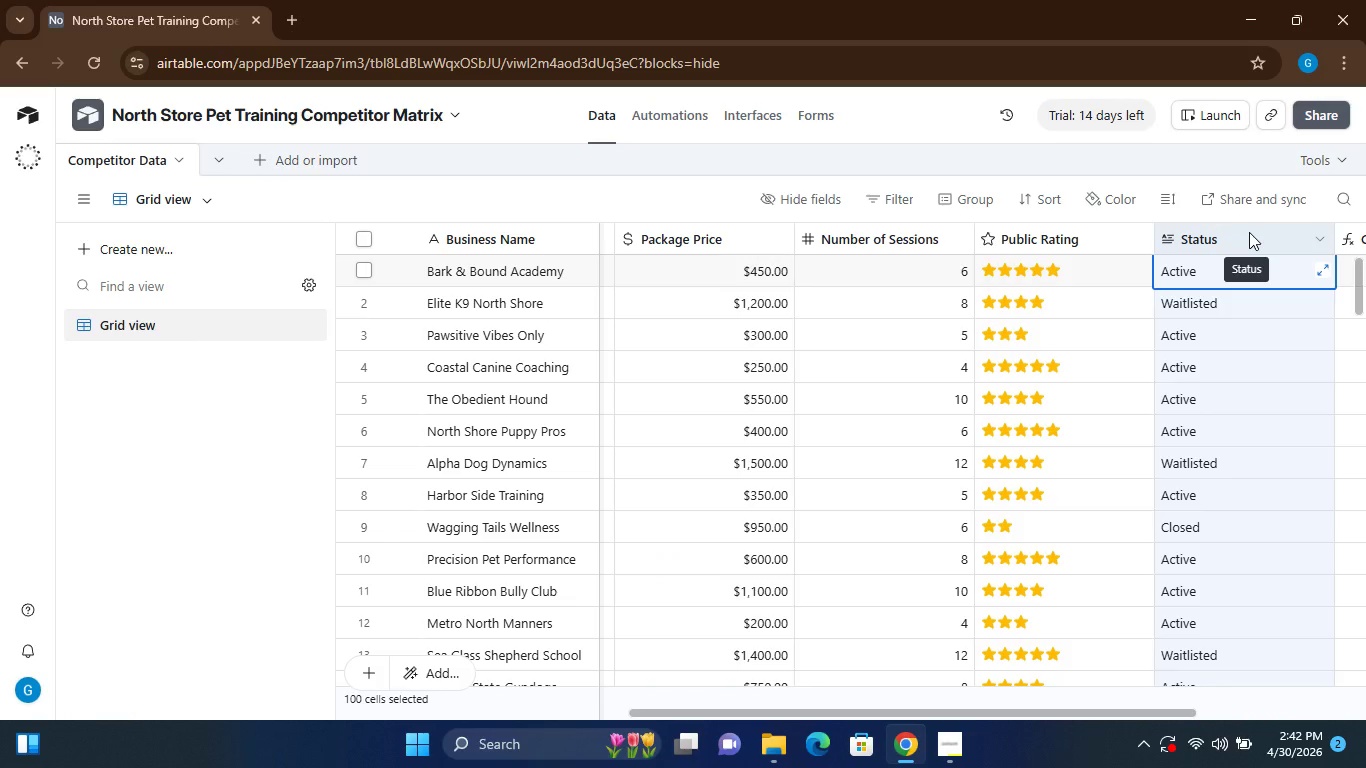 
wait(7.28)
 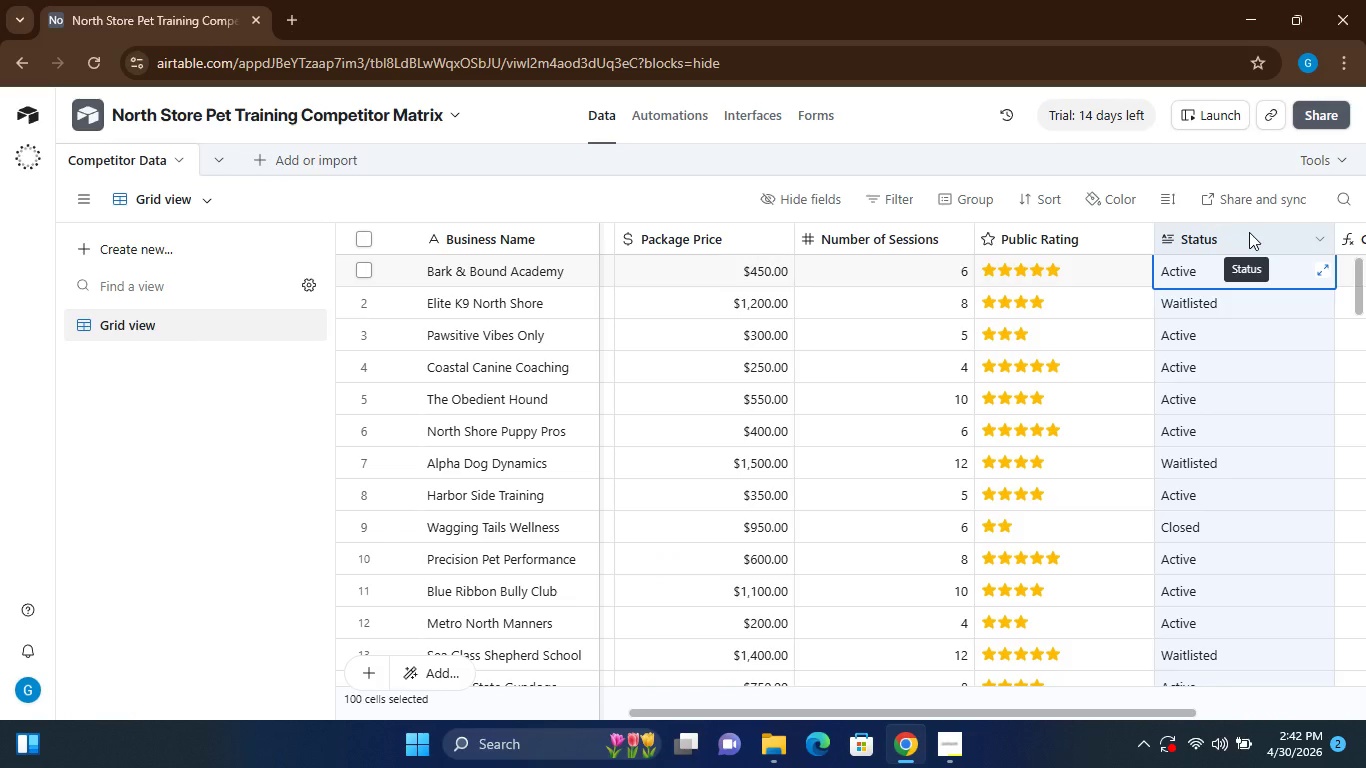 
left_click([1222, 276])
 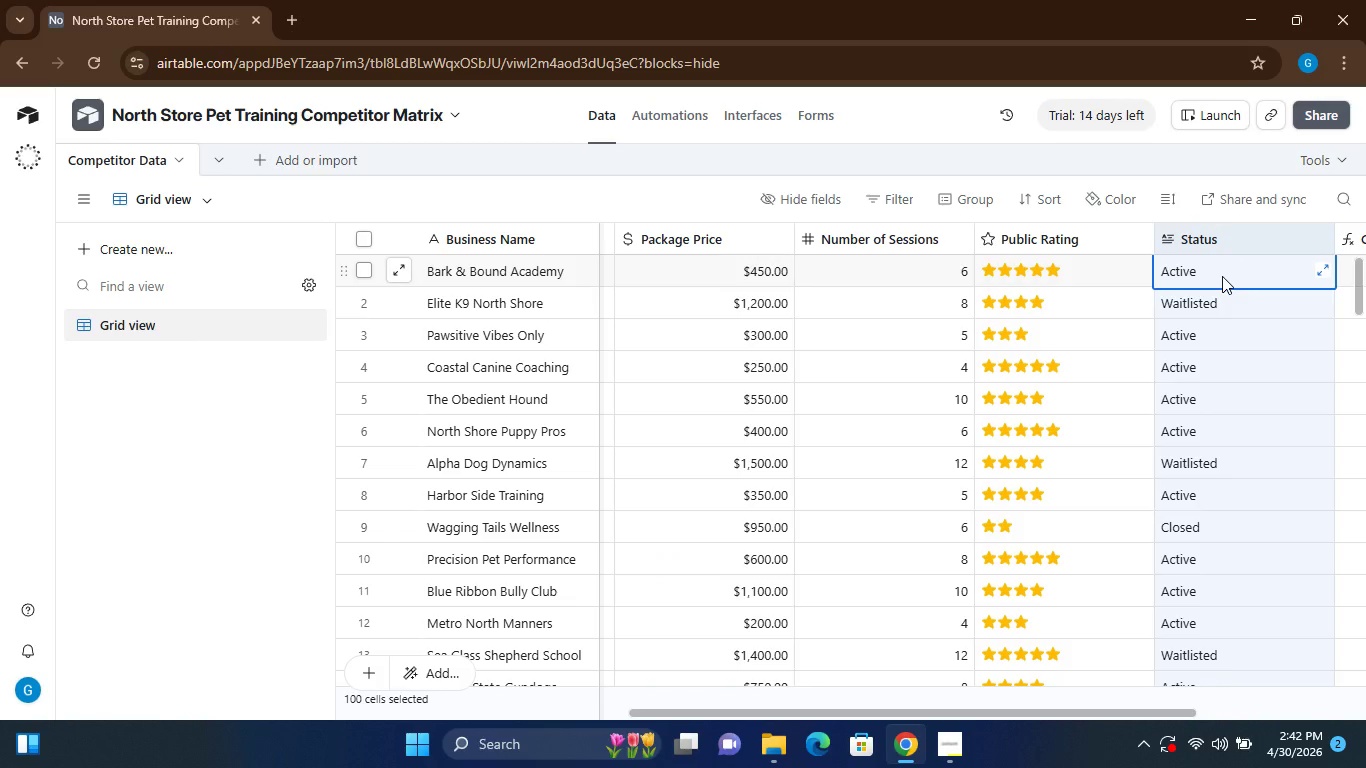 
left_click([1222, 276])
 